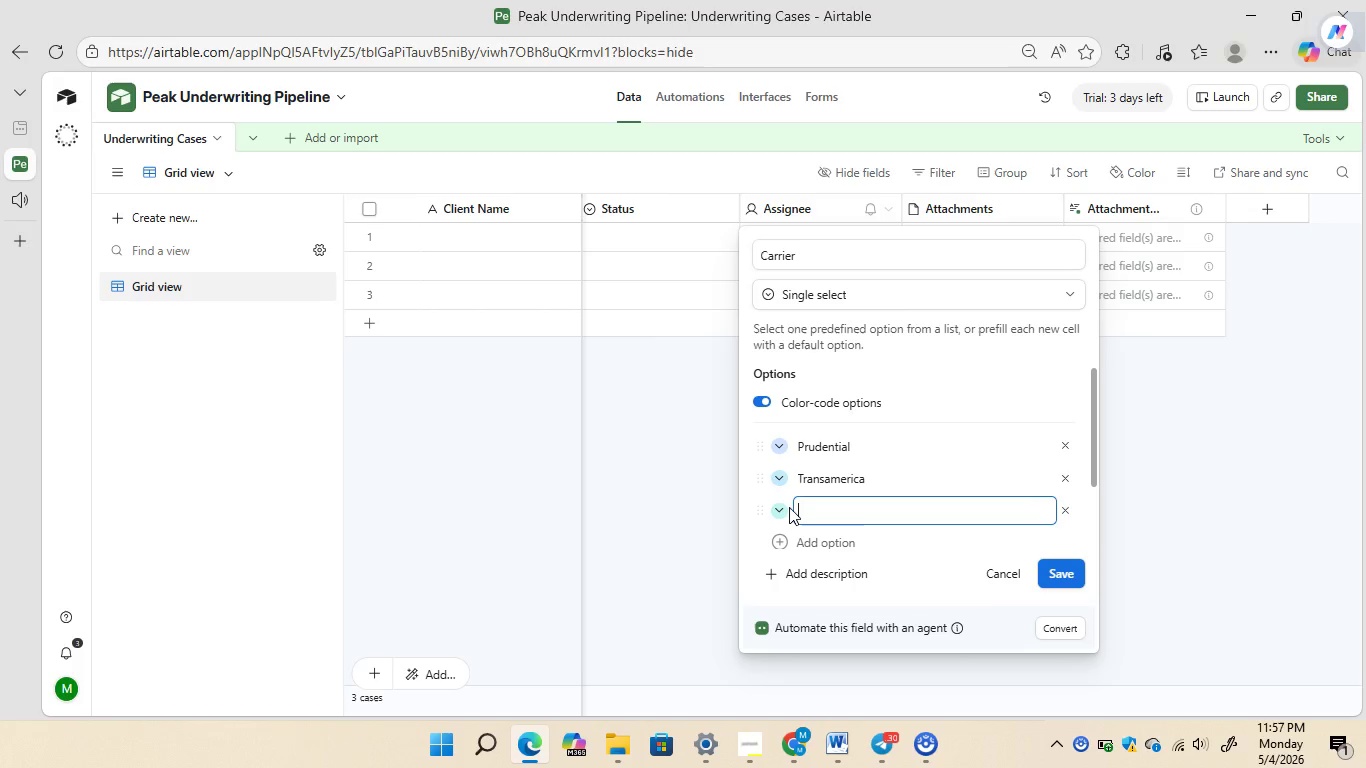 
type(Pacific)
 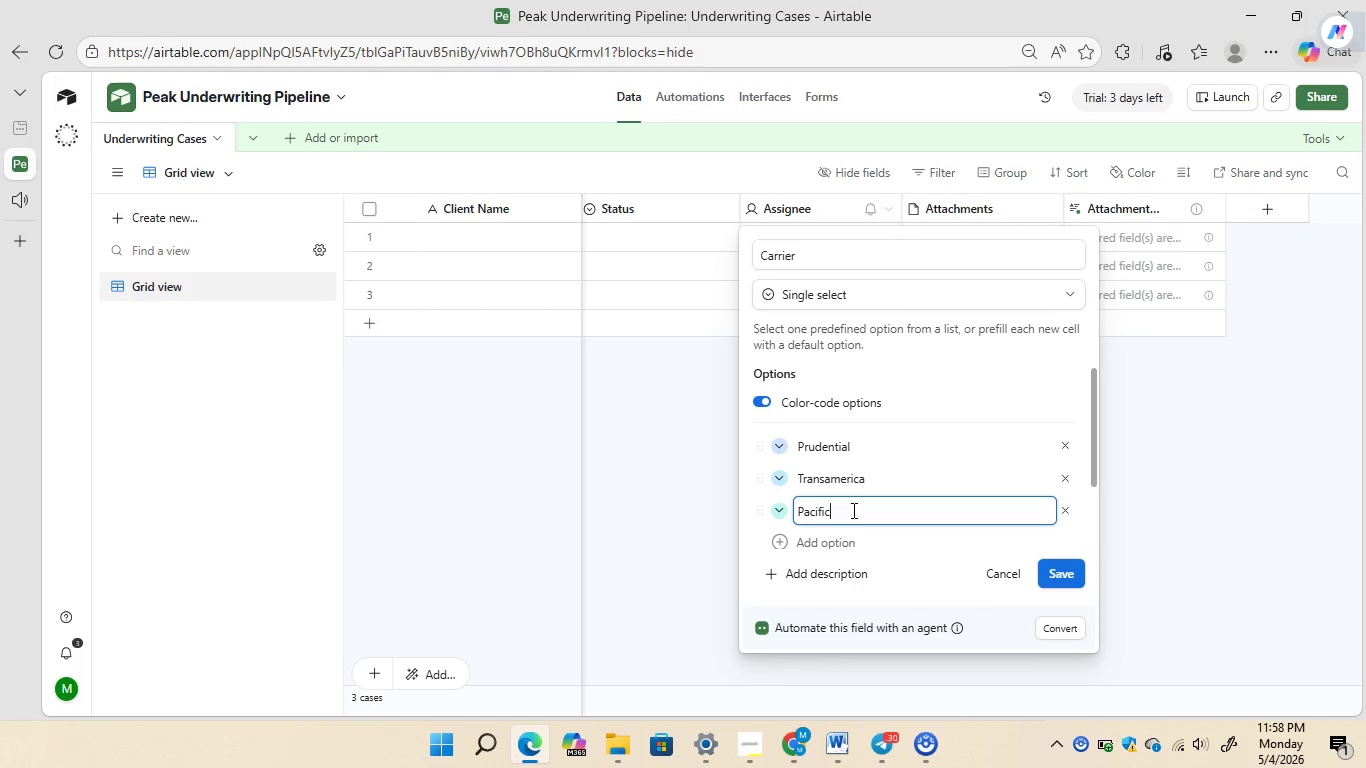 
type( Life)
 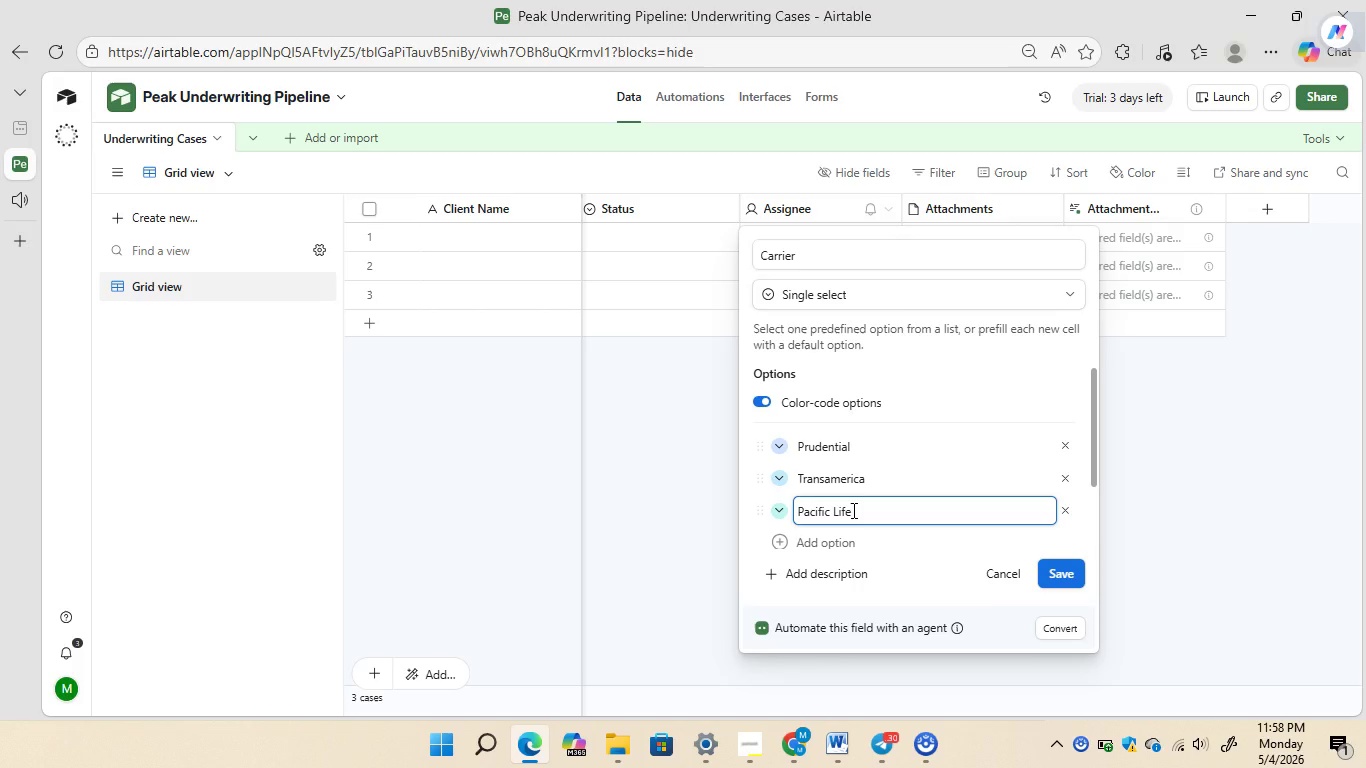 
wait(5.2)
 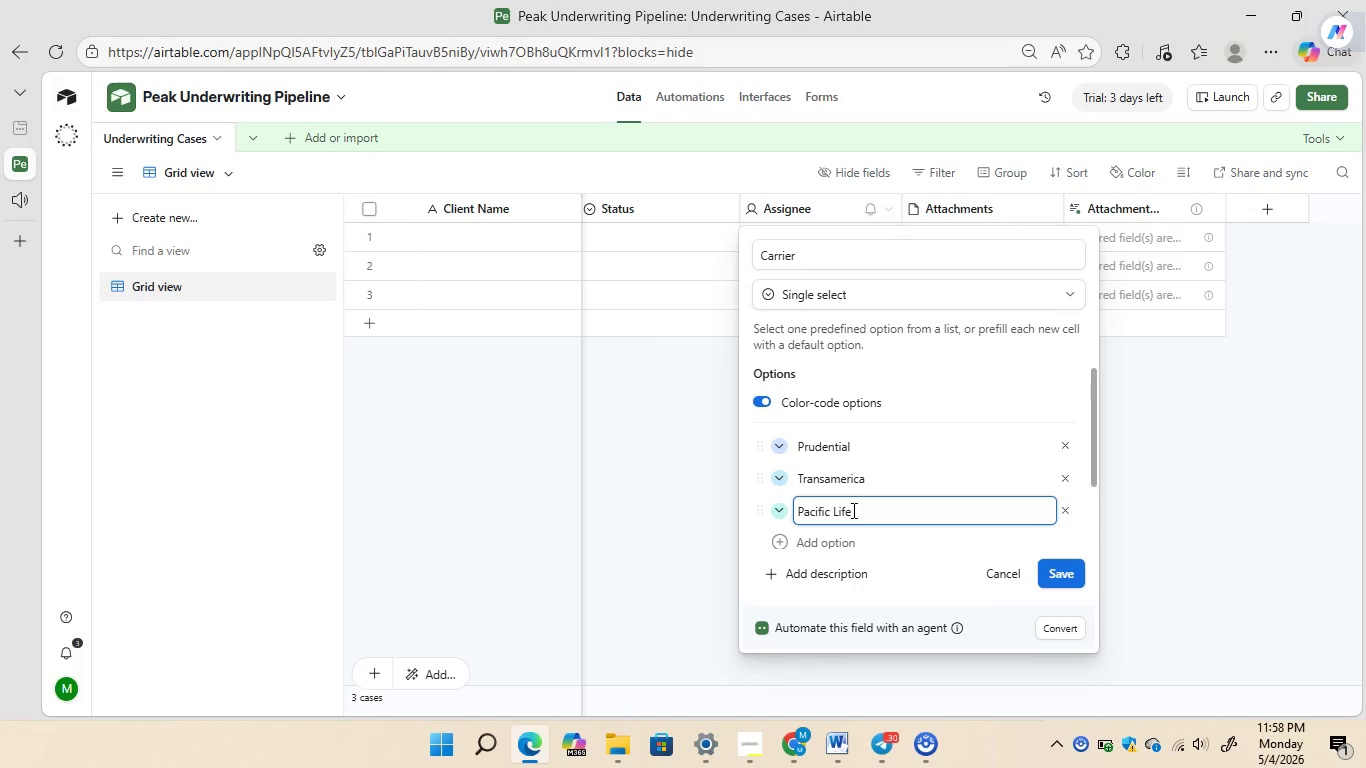 
left_click([793, 482])
 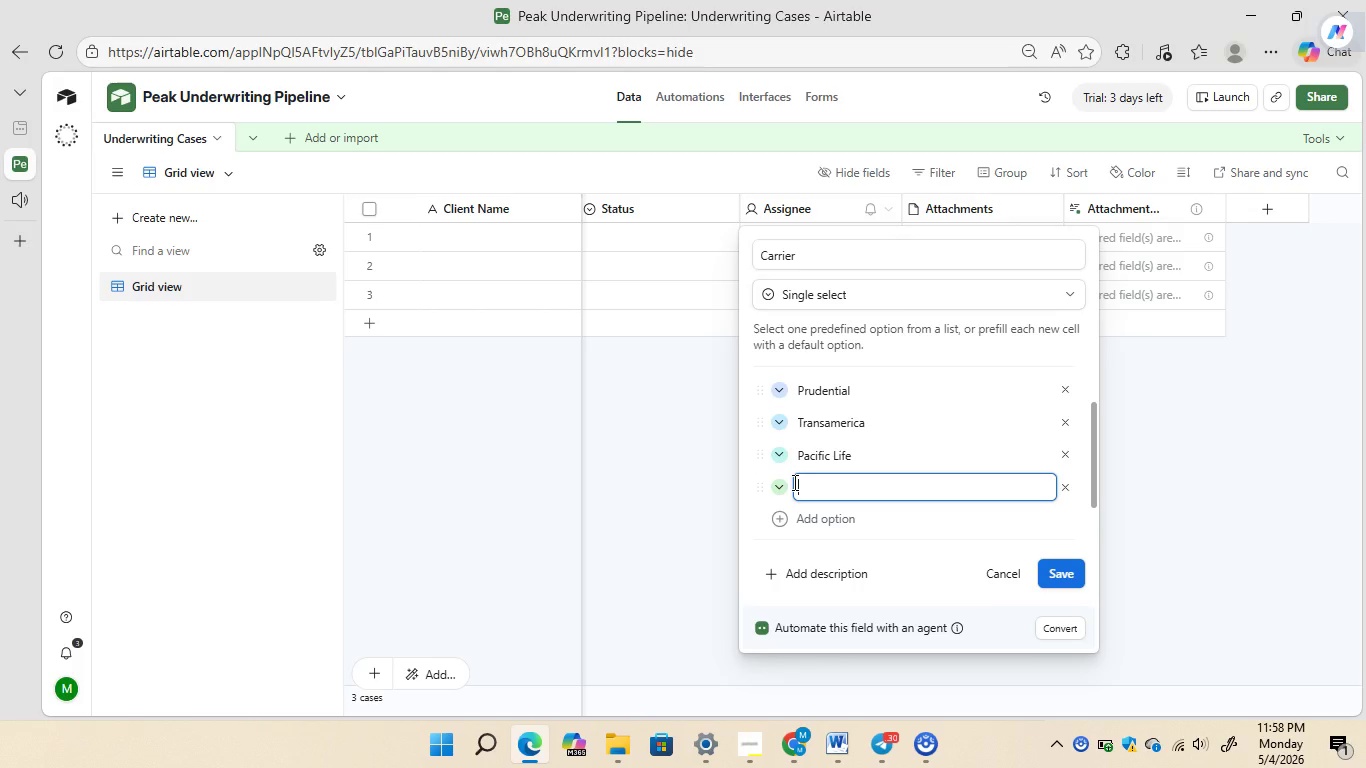 
type(Lincoln)
 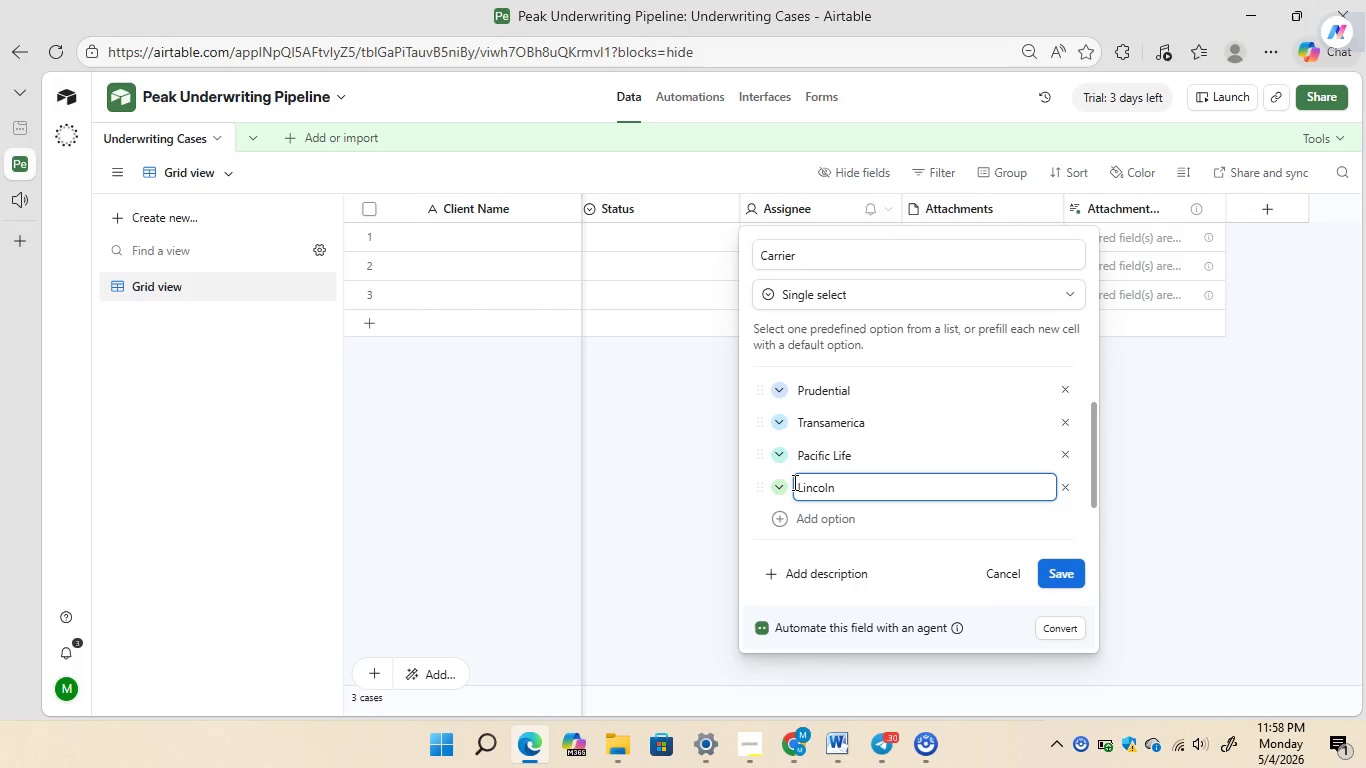 
wait(6.12)
 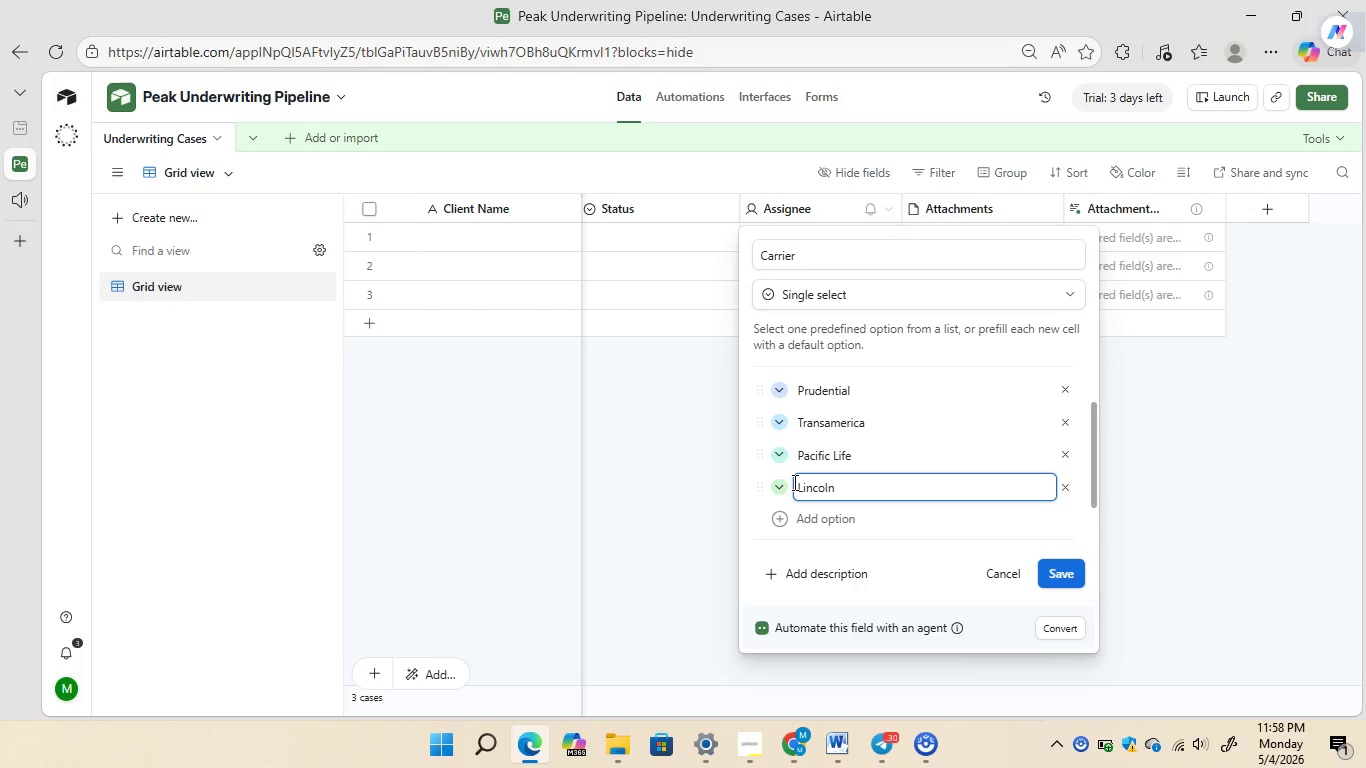 
type( National)
 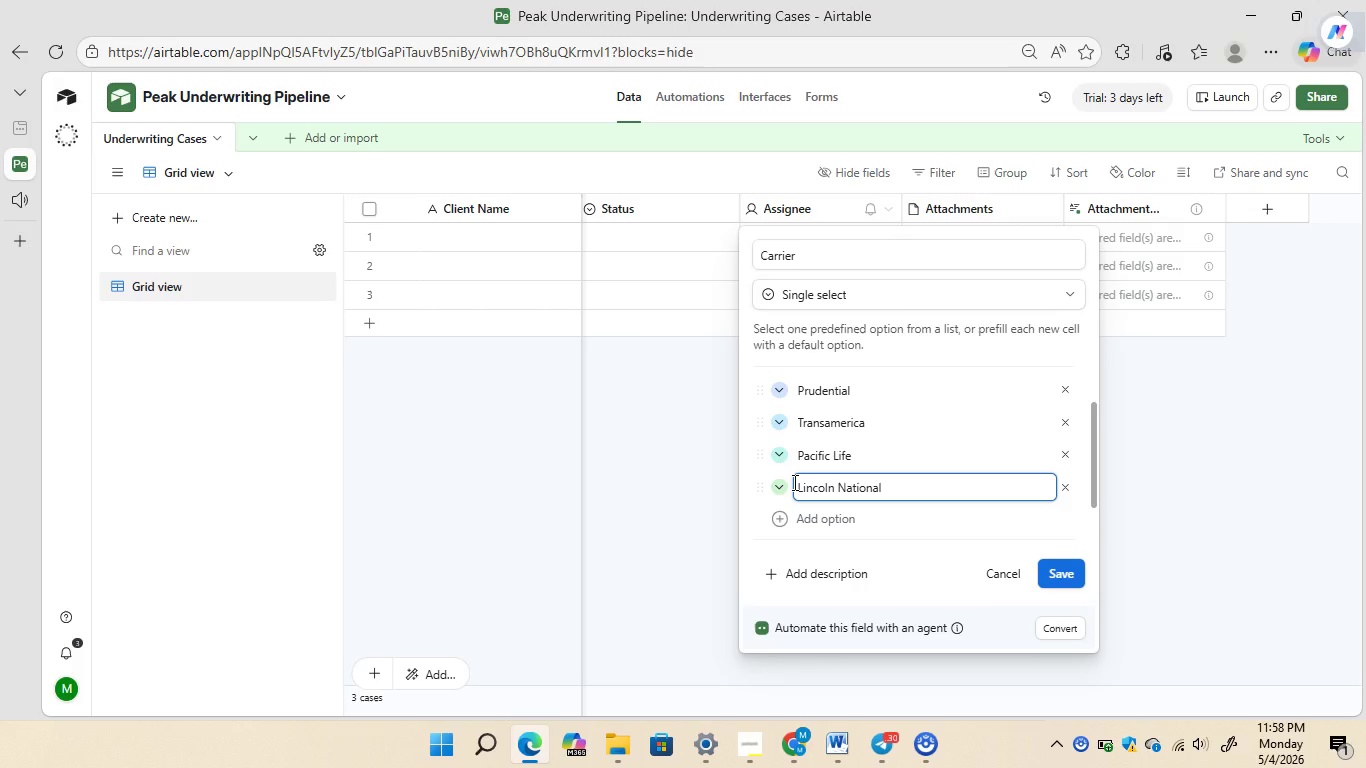 
wait(10.88)
 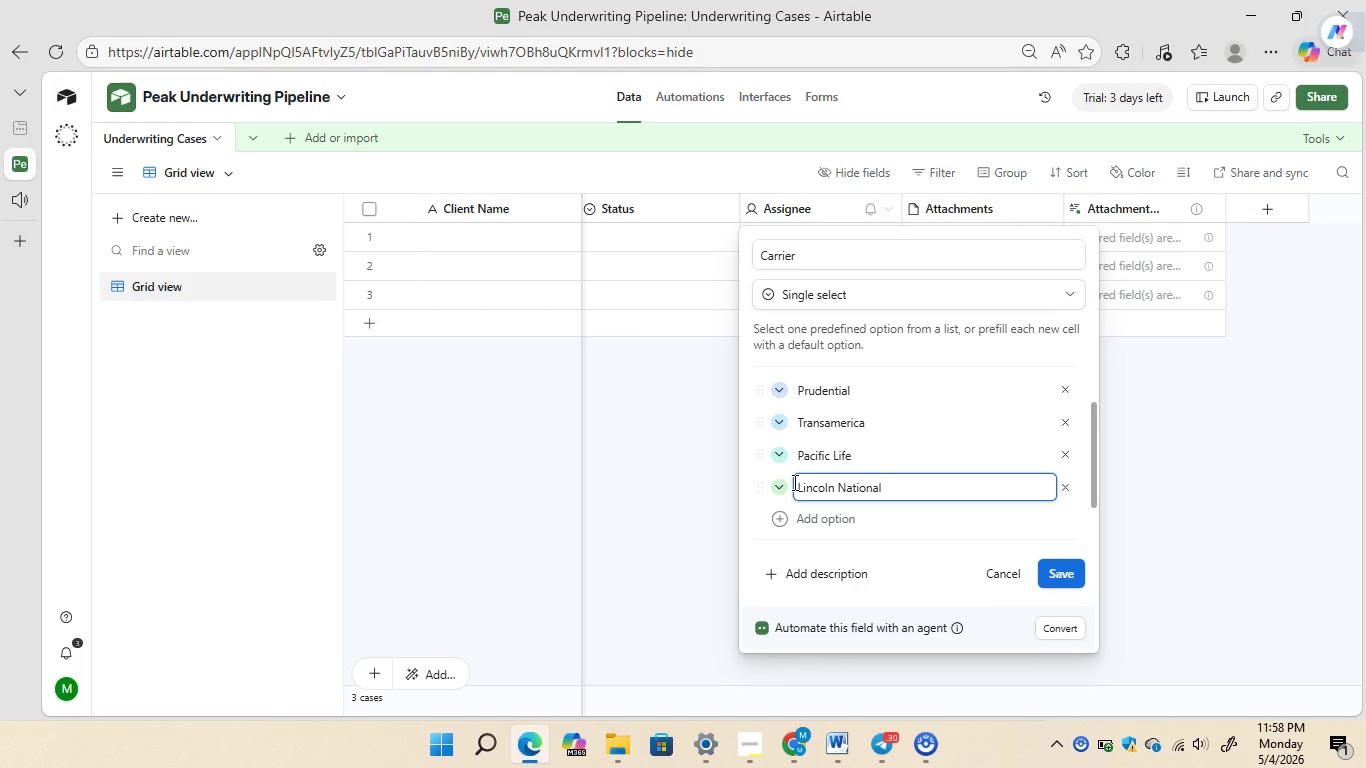 
left_click([868, 385])
 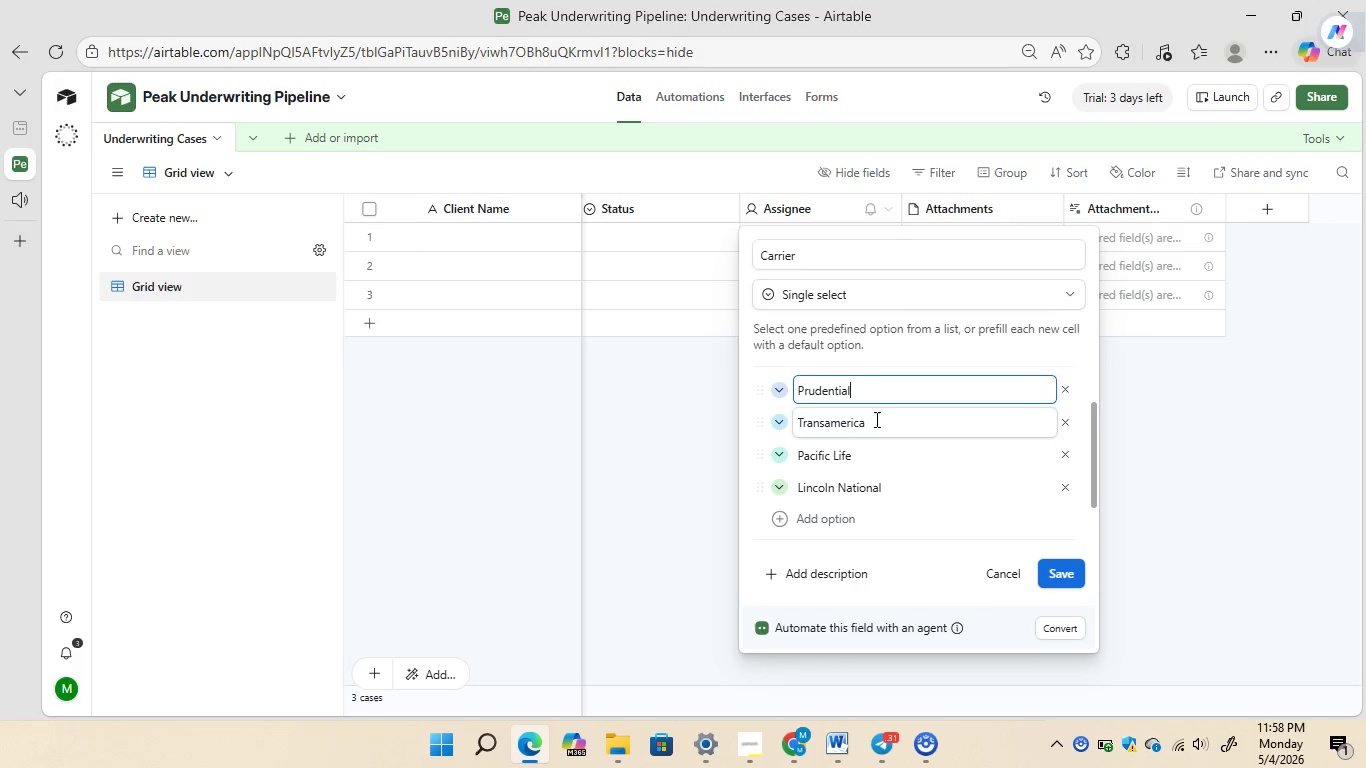 
left_click([875, 419])
 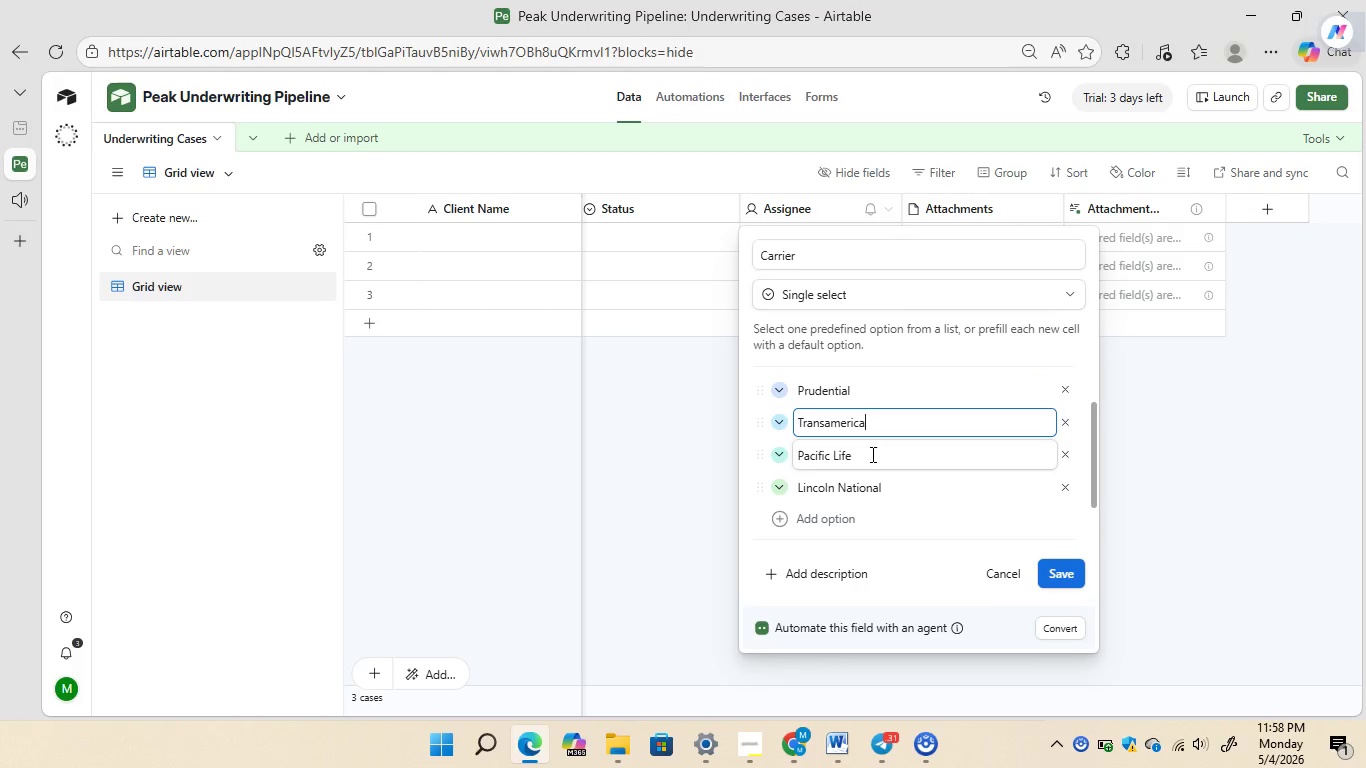 
left_click([871, 454])
 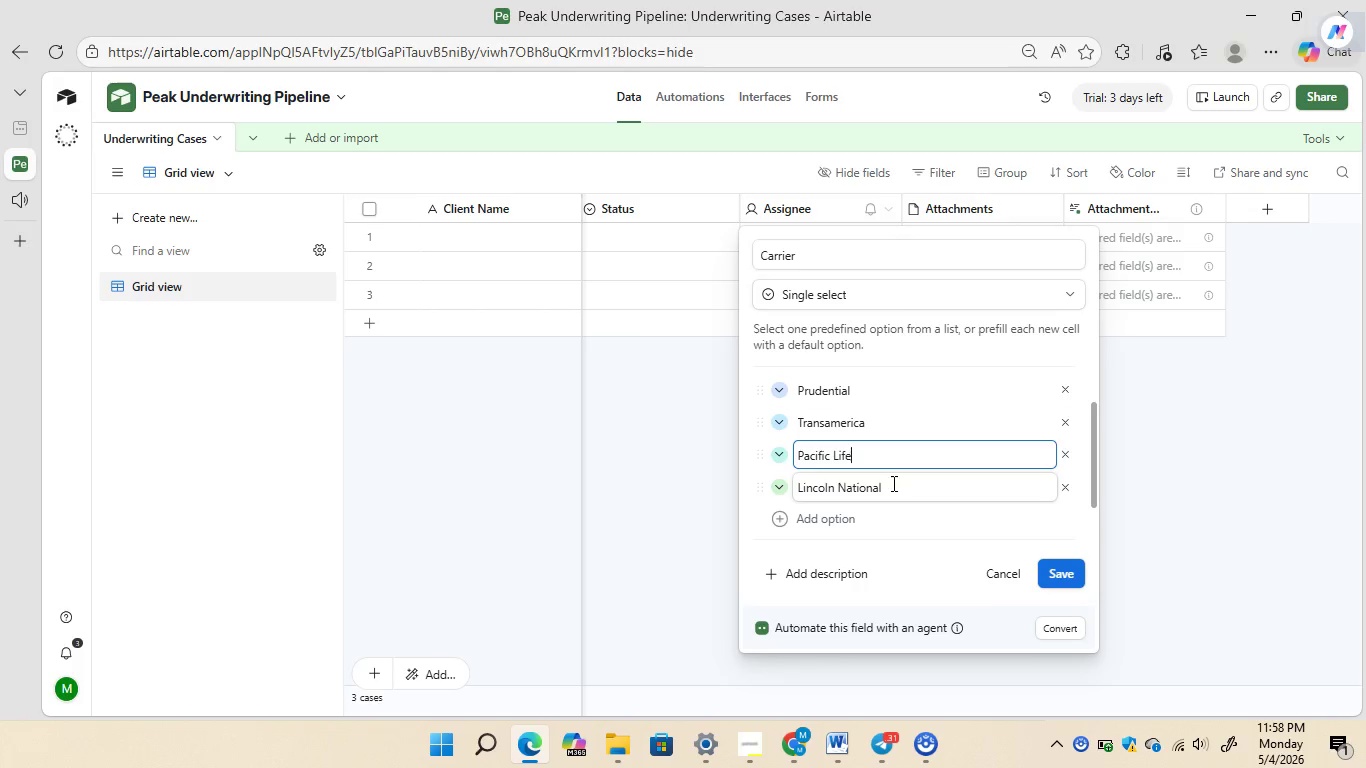 
left_click([892, 483])
 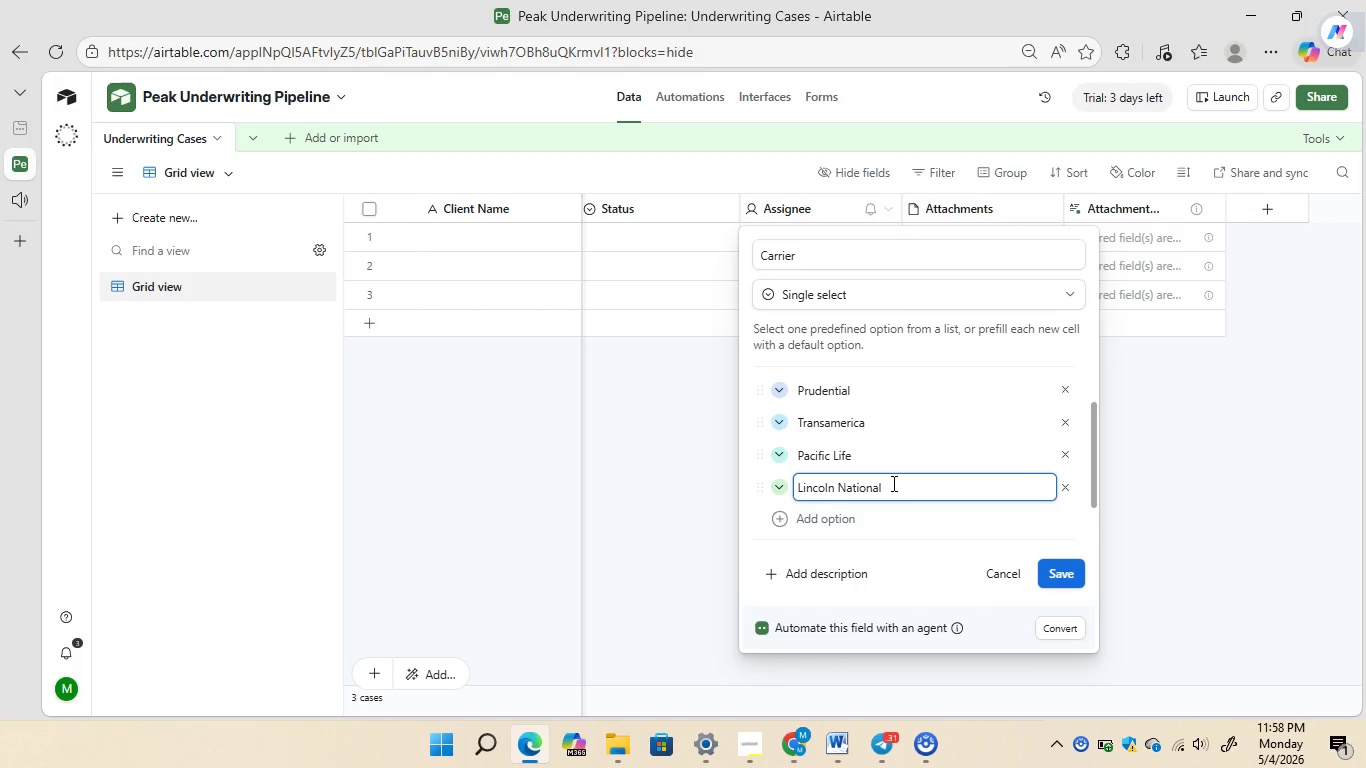 
wait(8.55)
 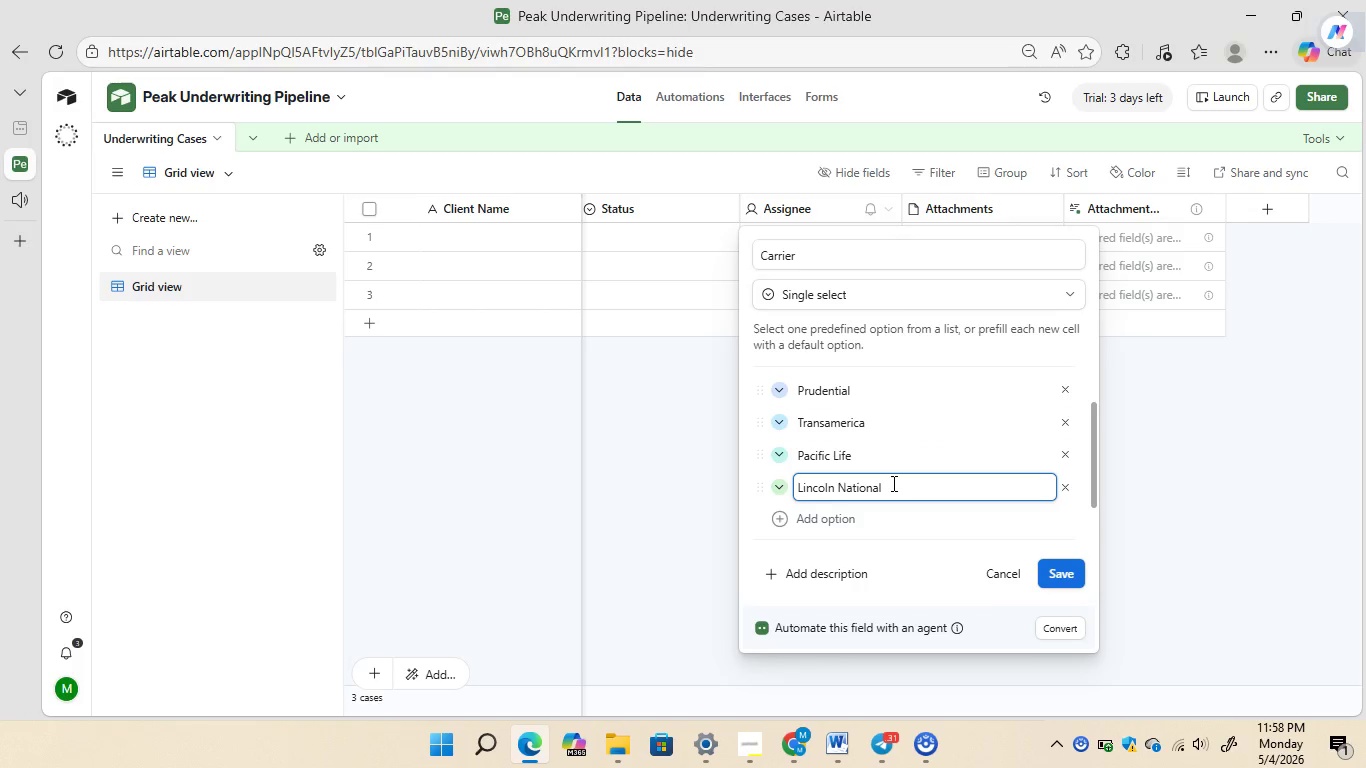 
left_click([1056, 569])
 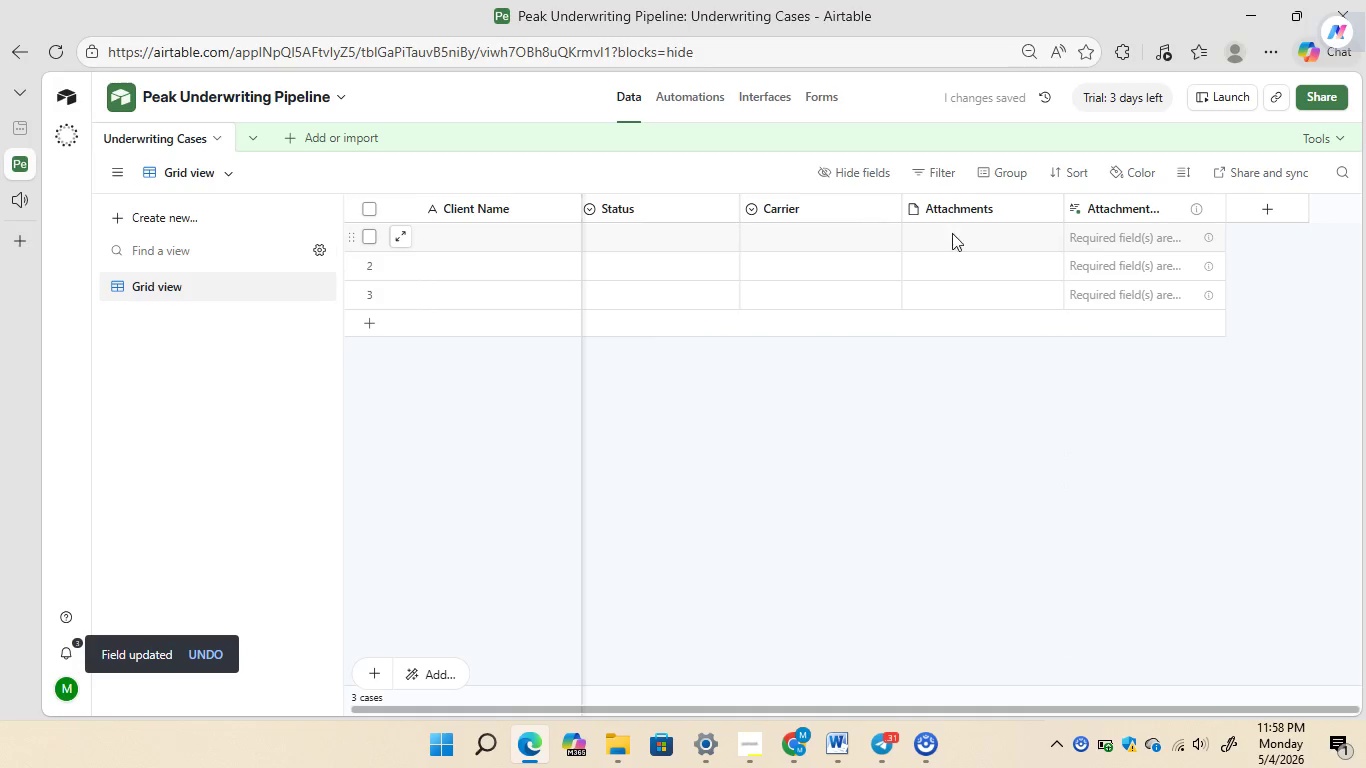 
wait(5.88)
 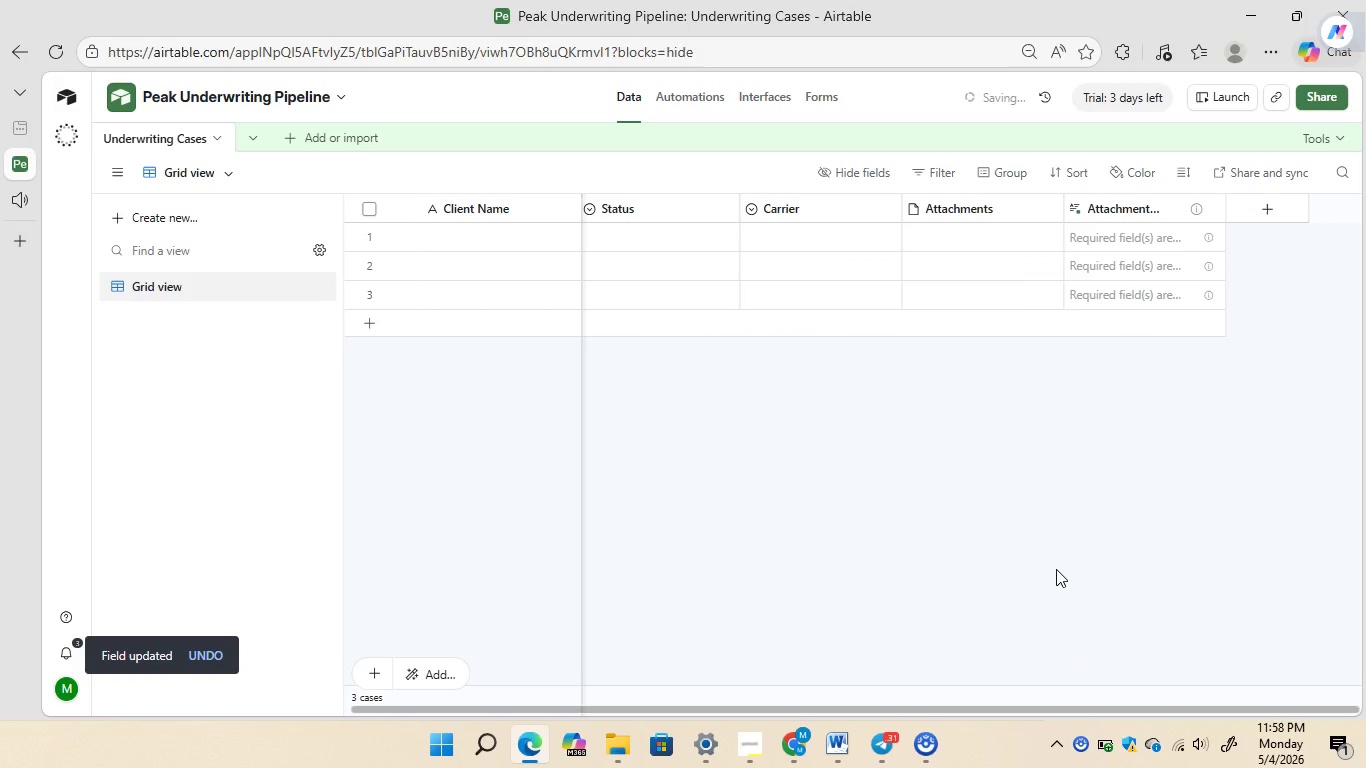 
right_click([965, 210])
 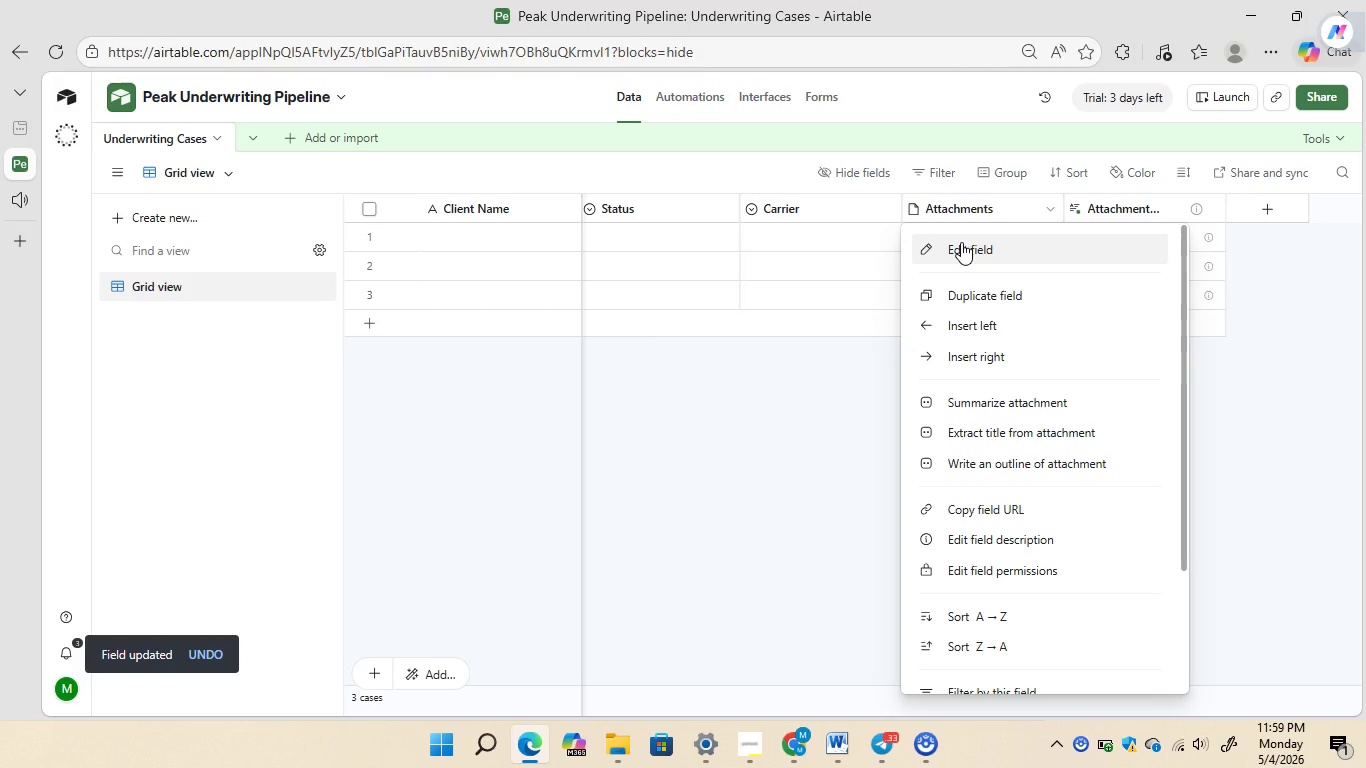 
left_click([961, 242])
 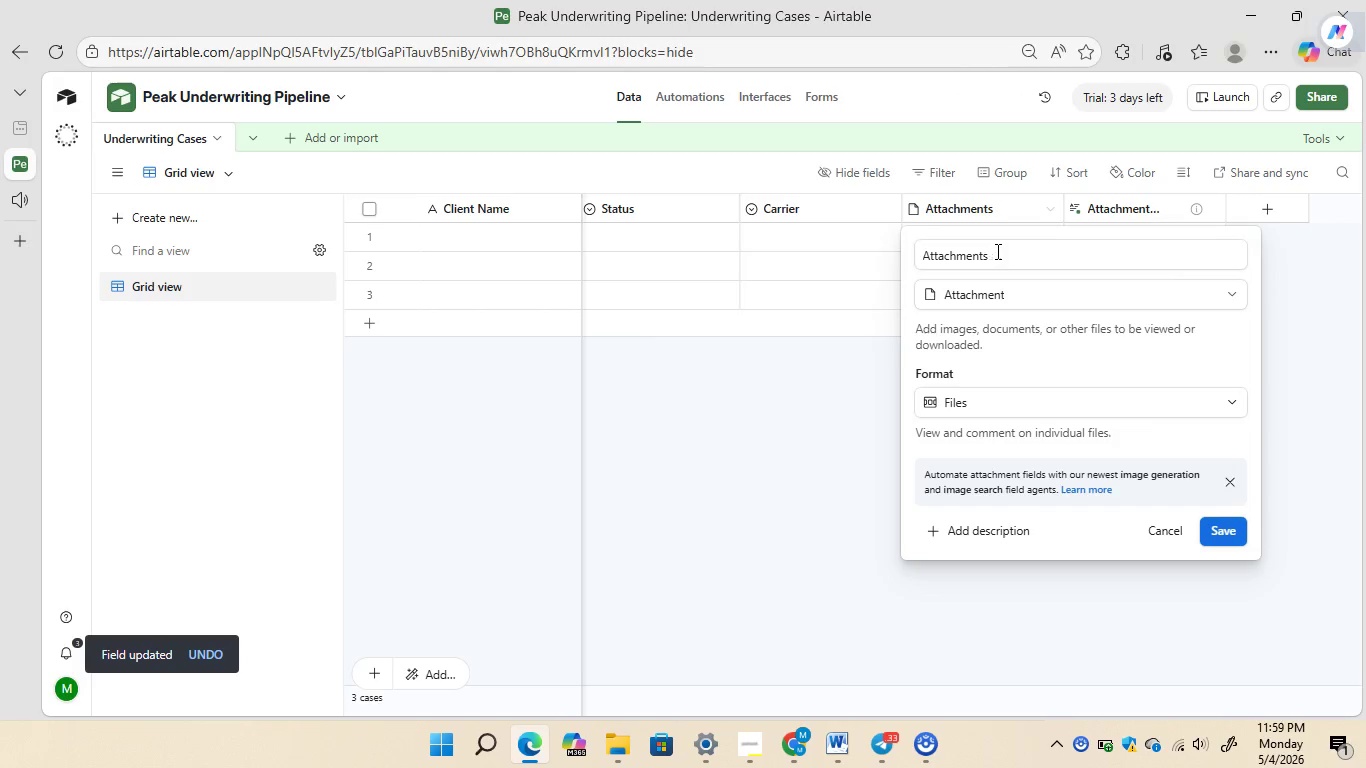 
left_click([998, 252])
 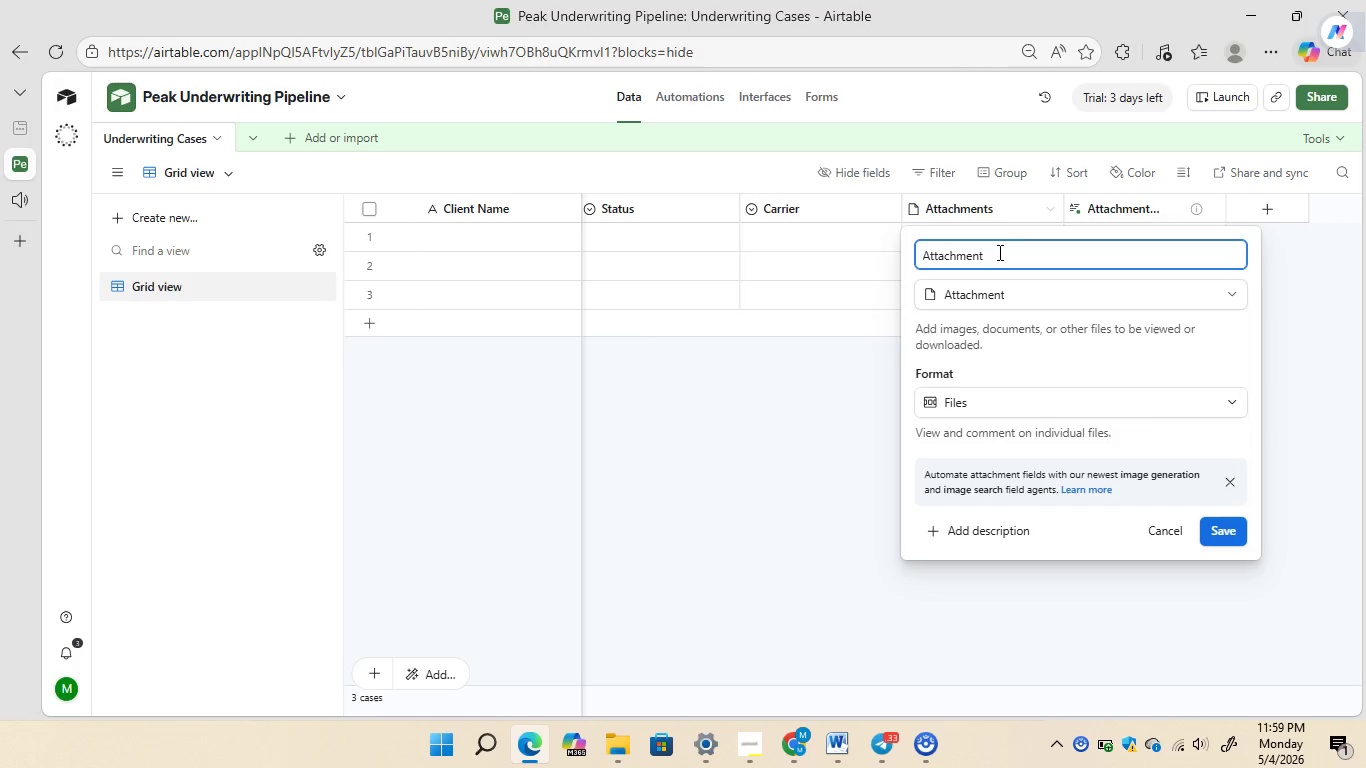 
key(Backspace)
key(Backspace)
key(Backspace)
key(Backspace)
key(Backspace)
key(Backspace)
key(Backspace)
key(Backspace)
key(Backspace)
key(Backspace)
key(Backspace)
type(PRIORITY Level)
 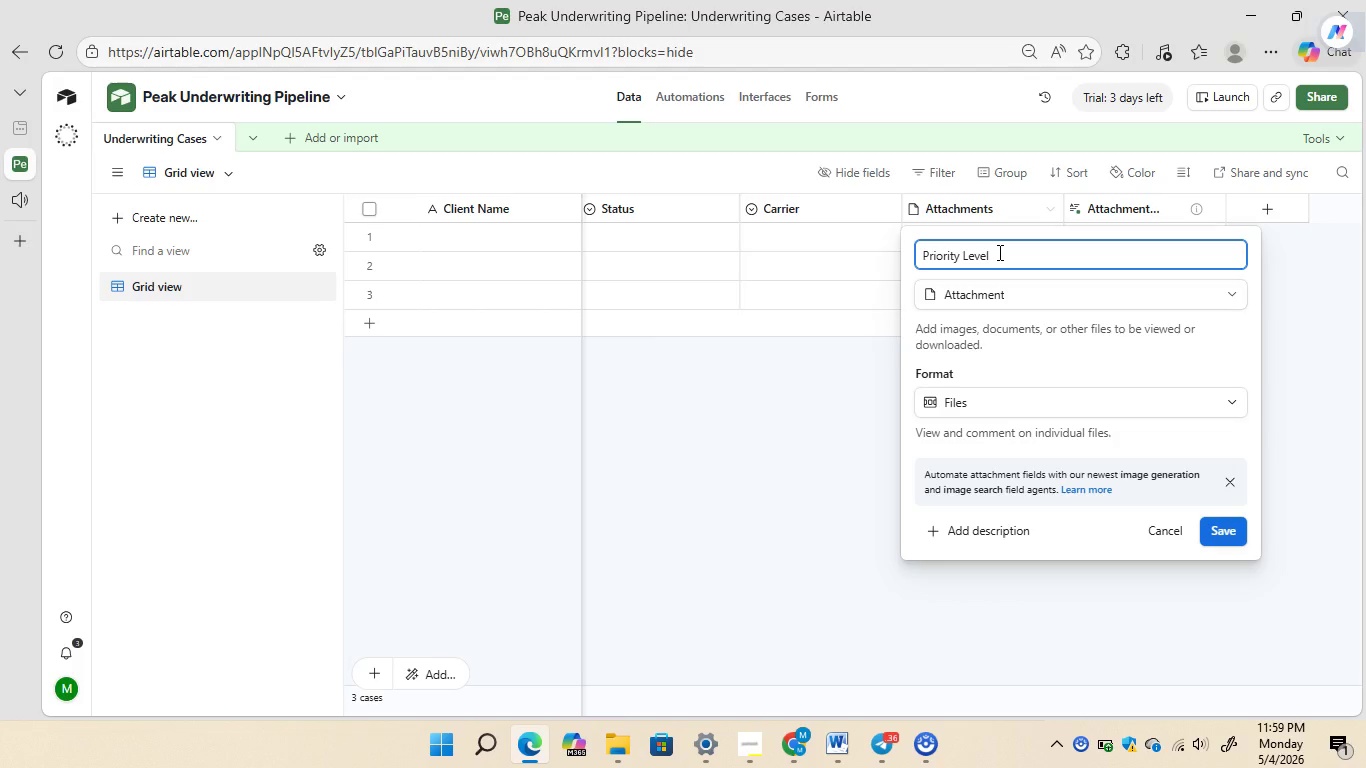 
wait(5.67)
 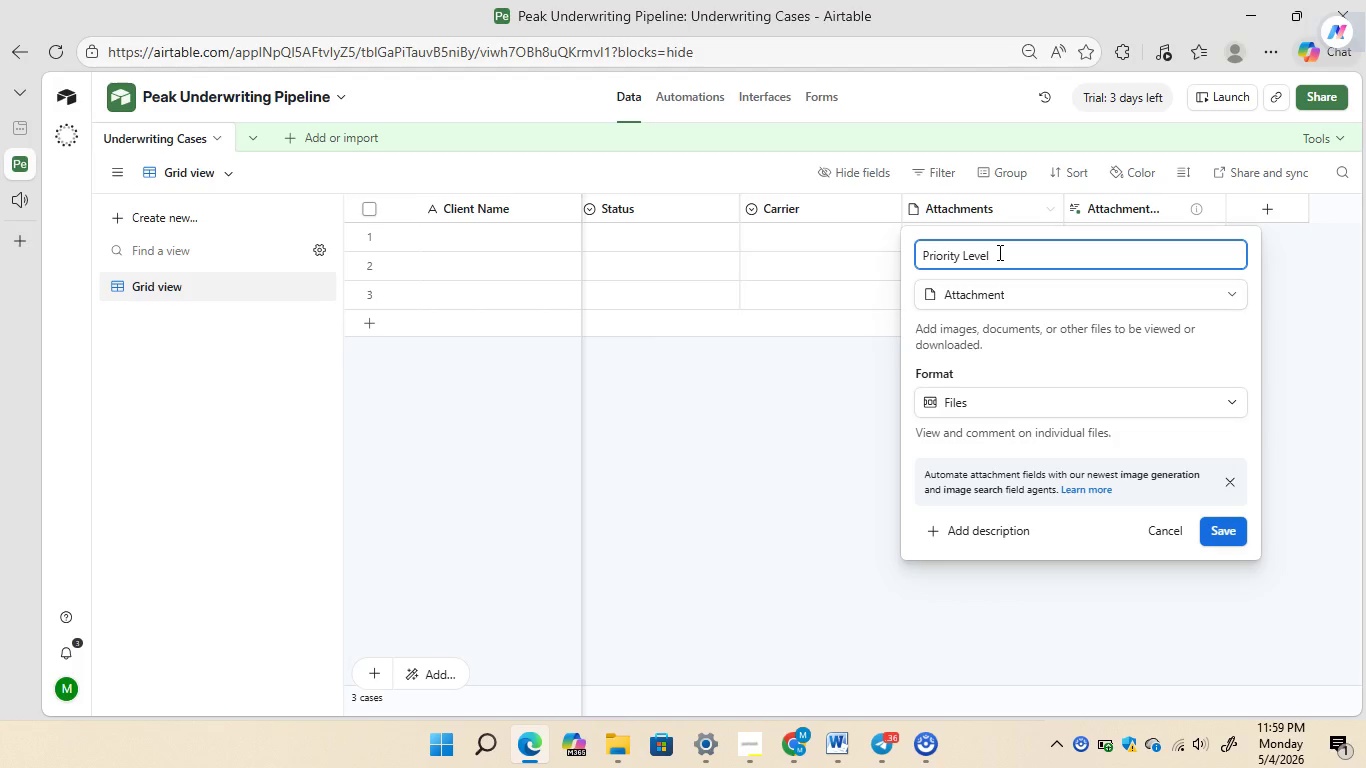 
left_click([1014, 287])
 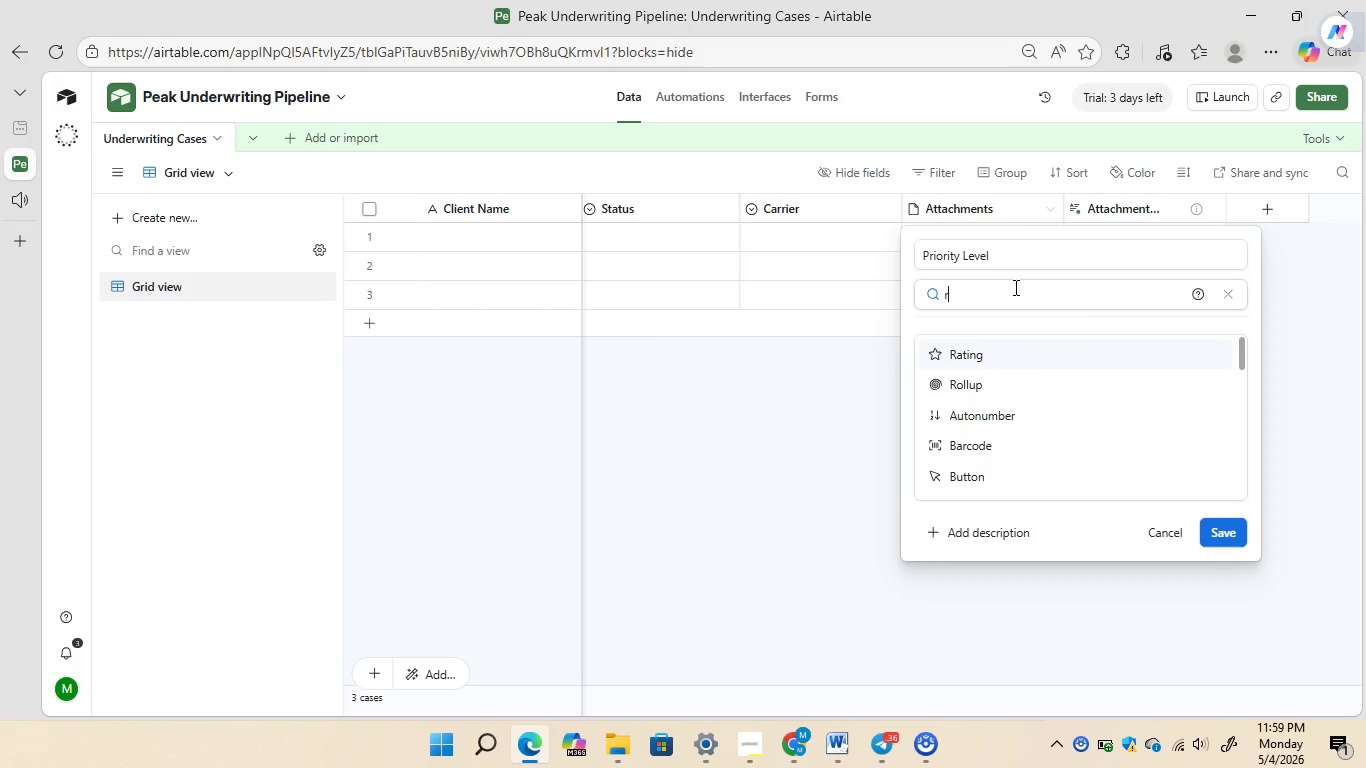 
type(rat)
 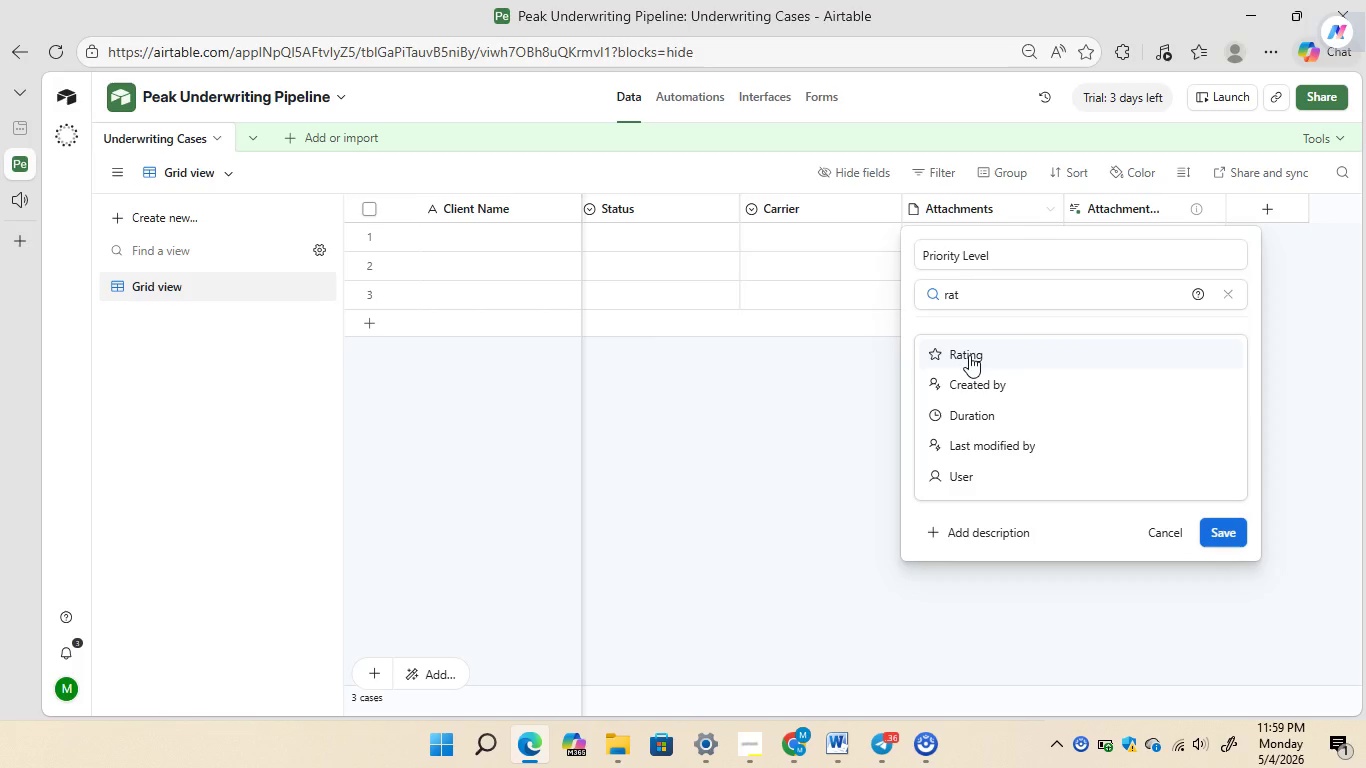 
left_click([969, 355])
 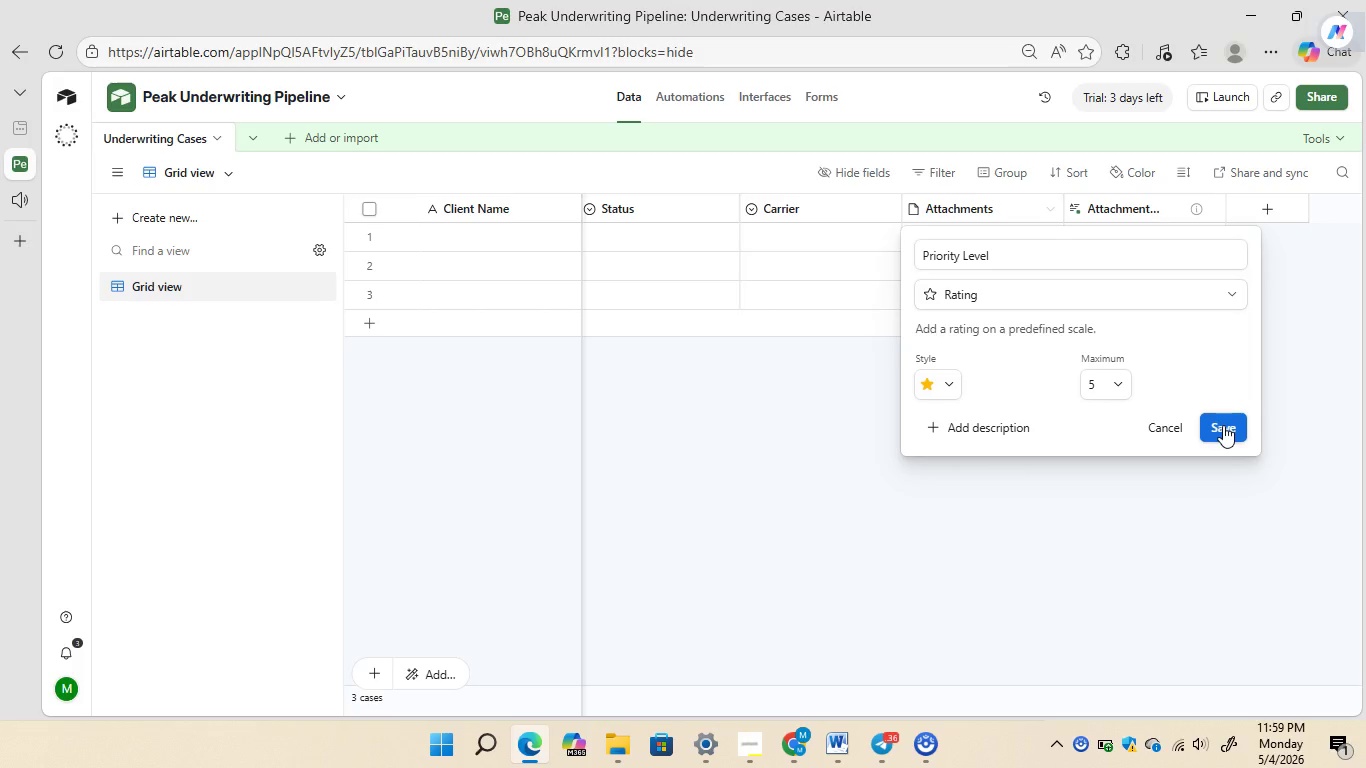 
wait(7.23)
 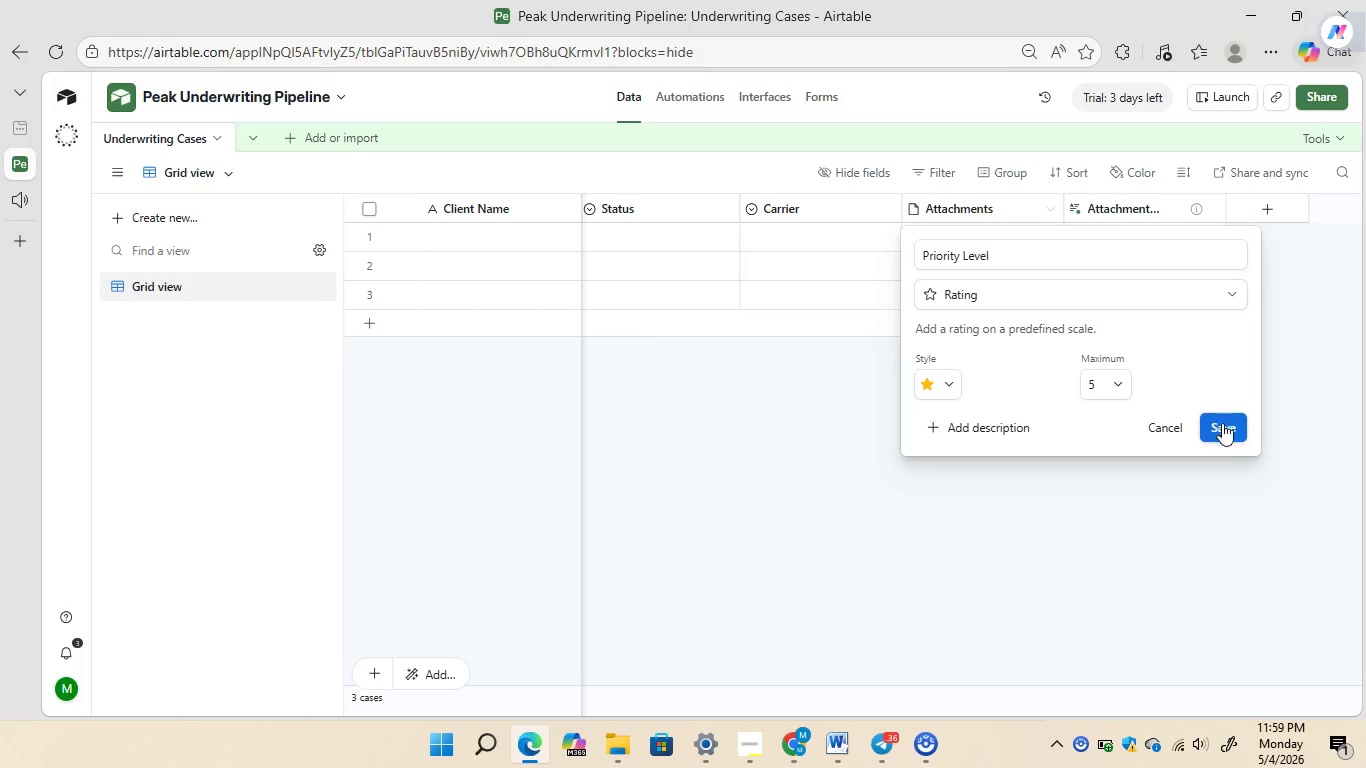 
left_click([1223, 425])
 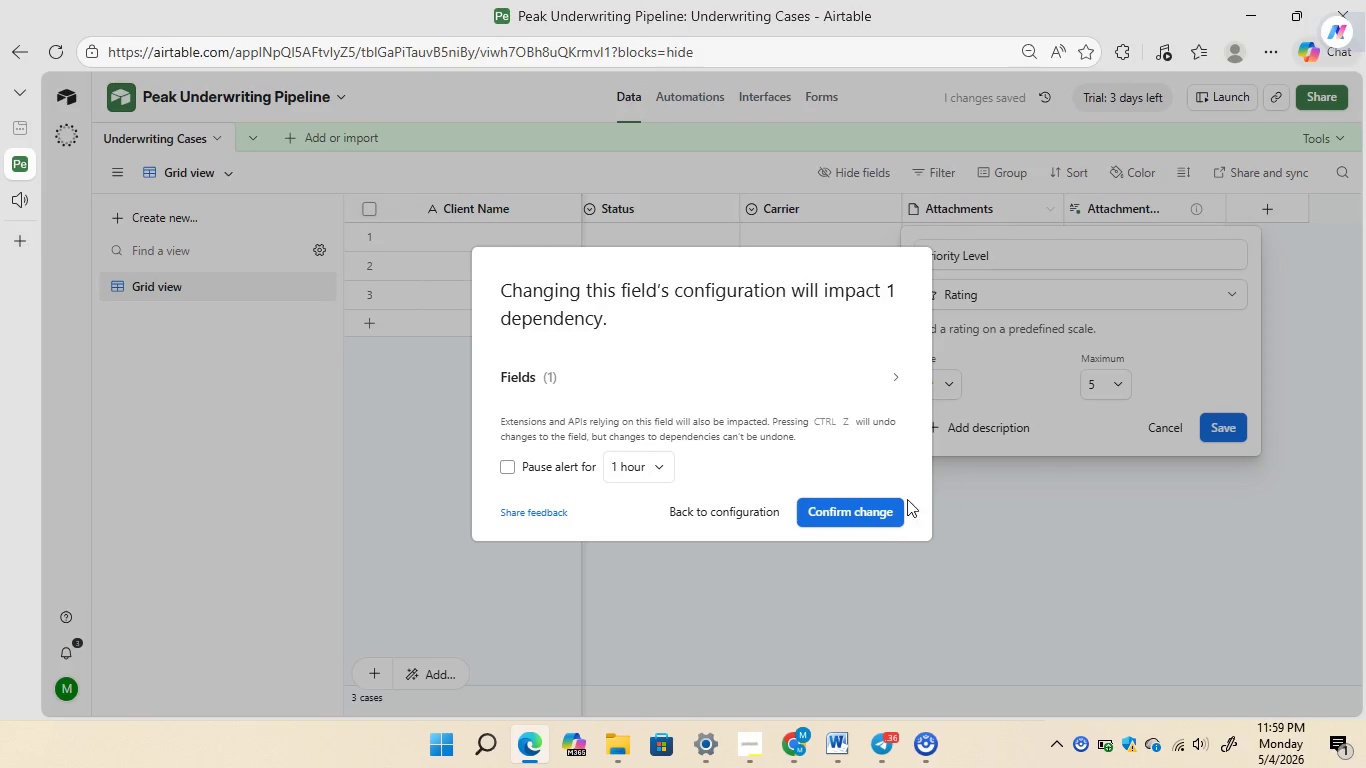 
left_click([871, 513])
 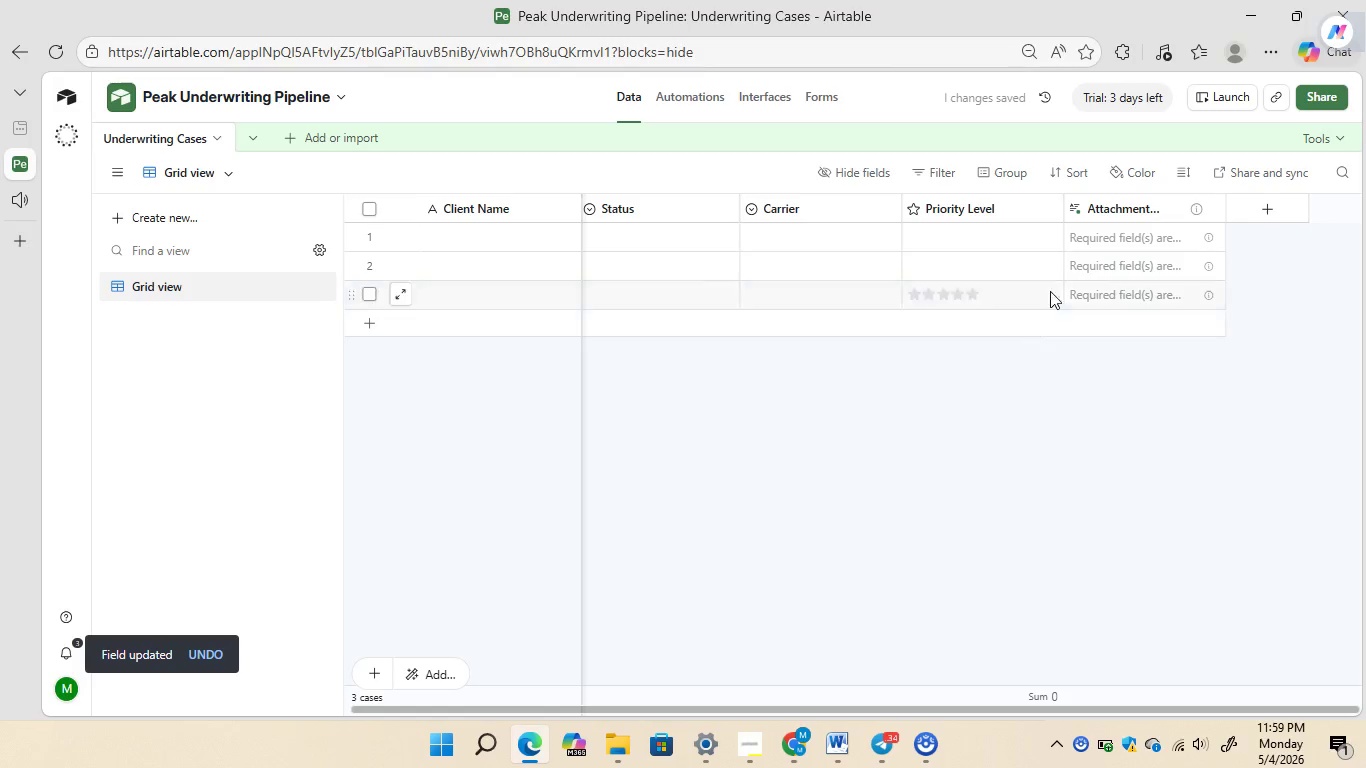 
wait(6.2)
 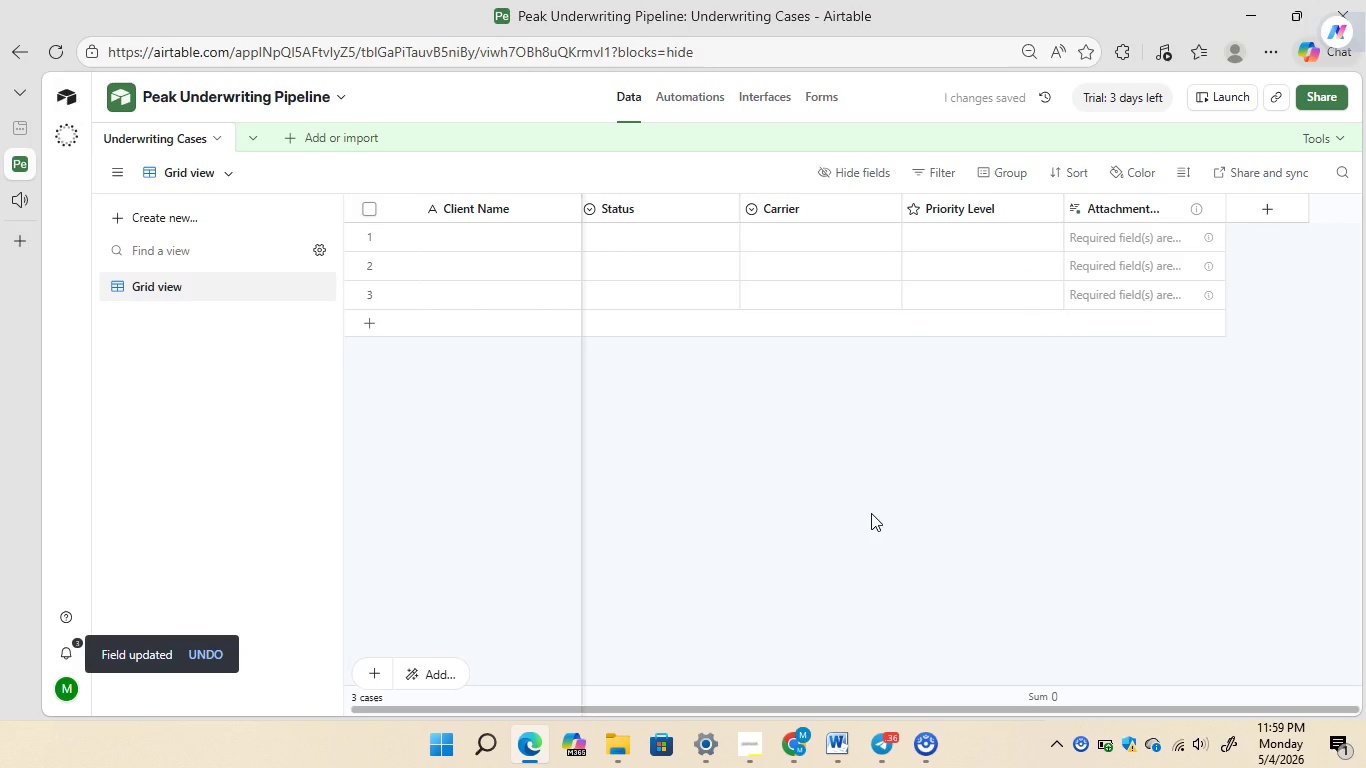 
right_click([1116, 206])
 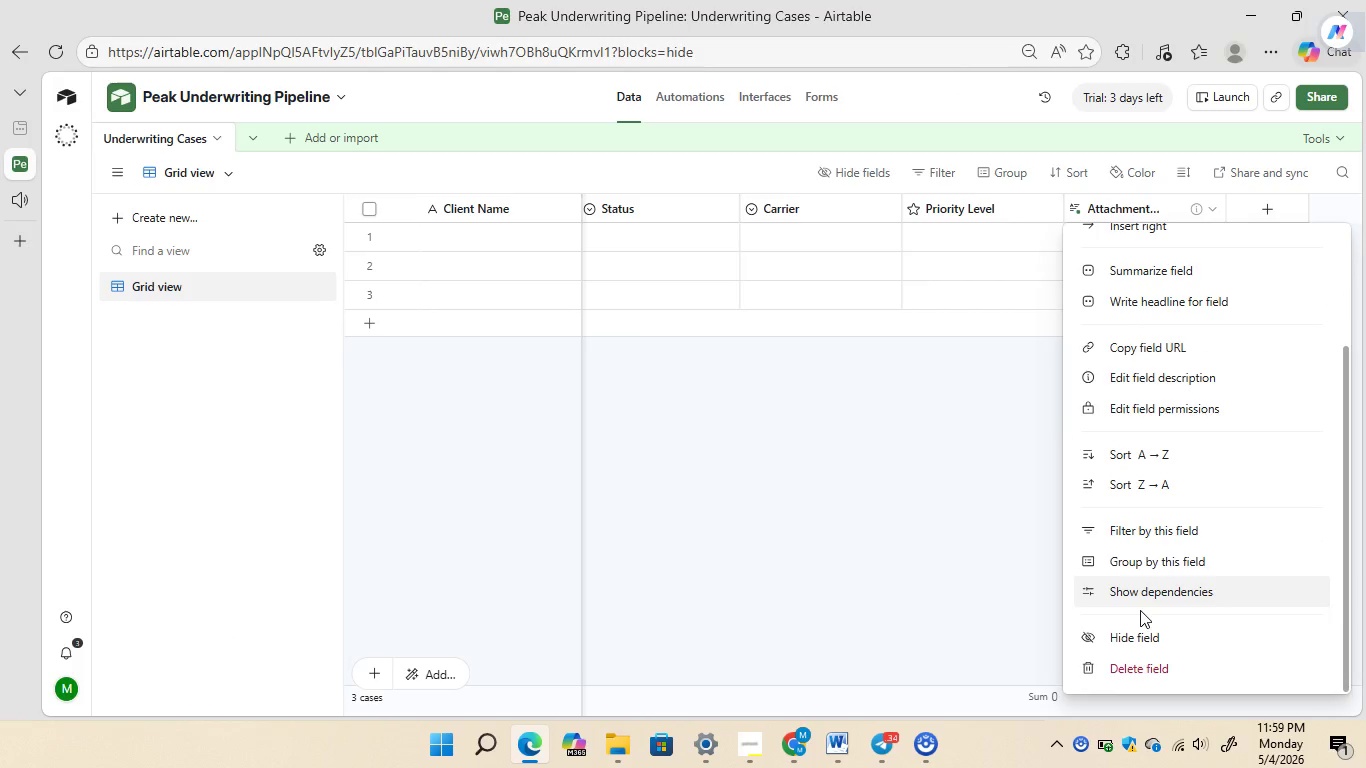 
left_click([1137, 664])
 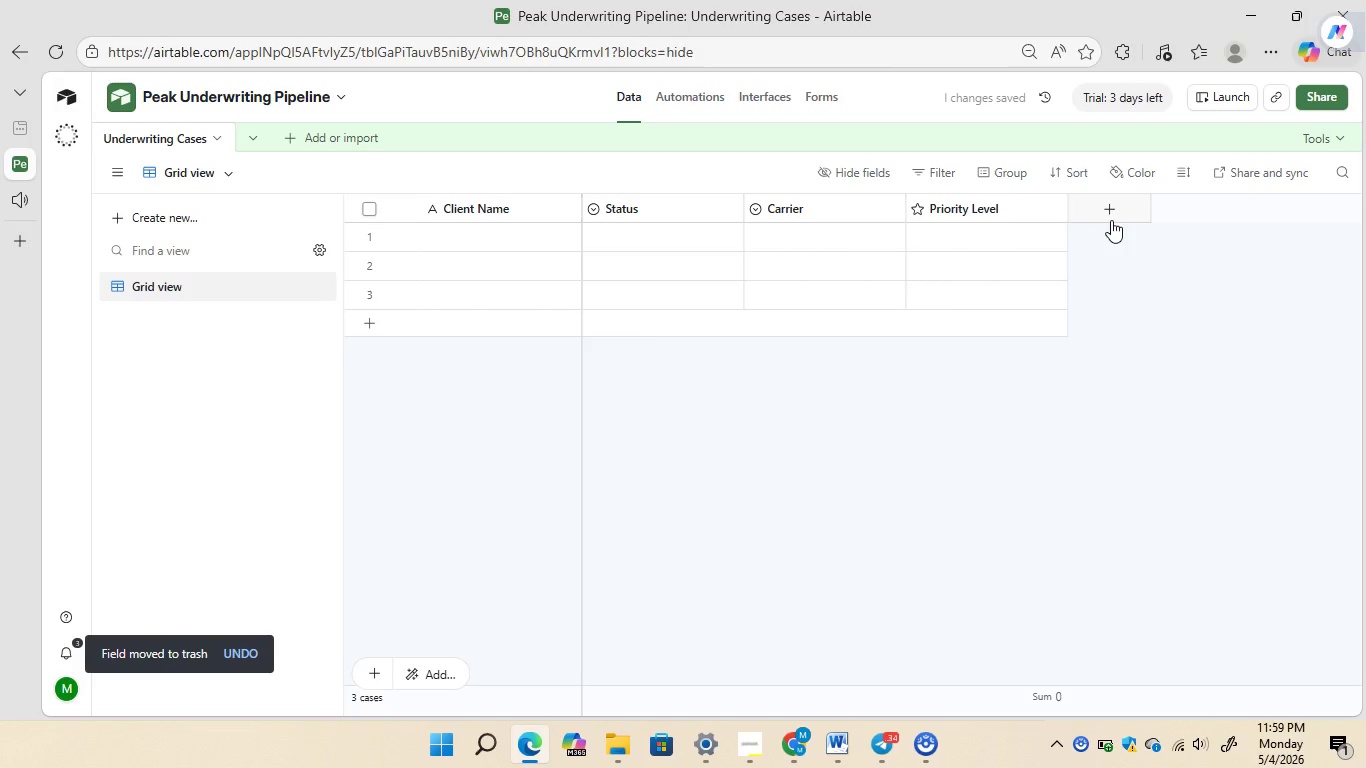 
left_click([1112, 218])
 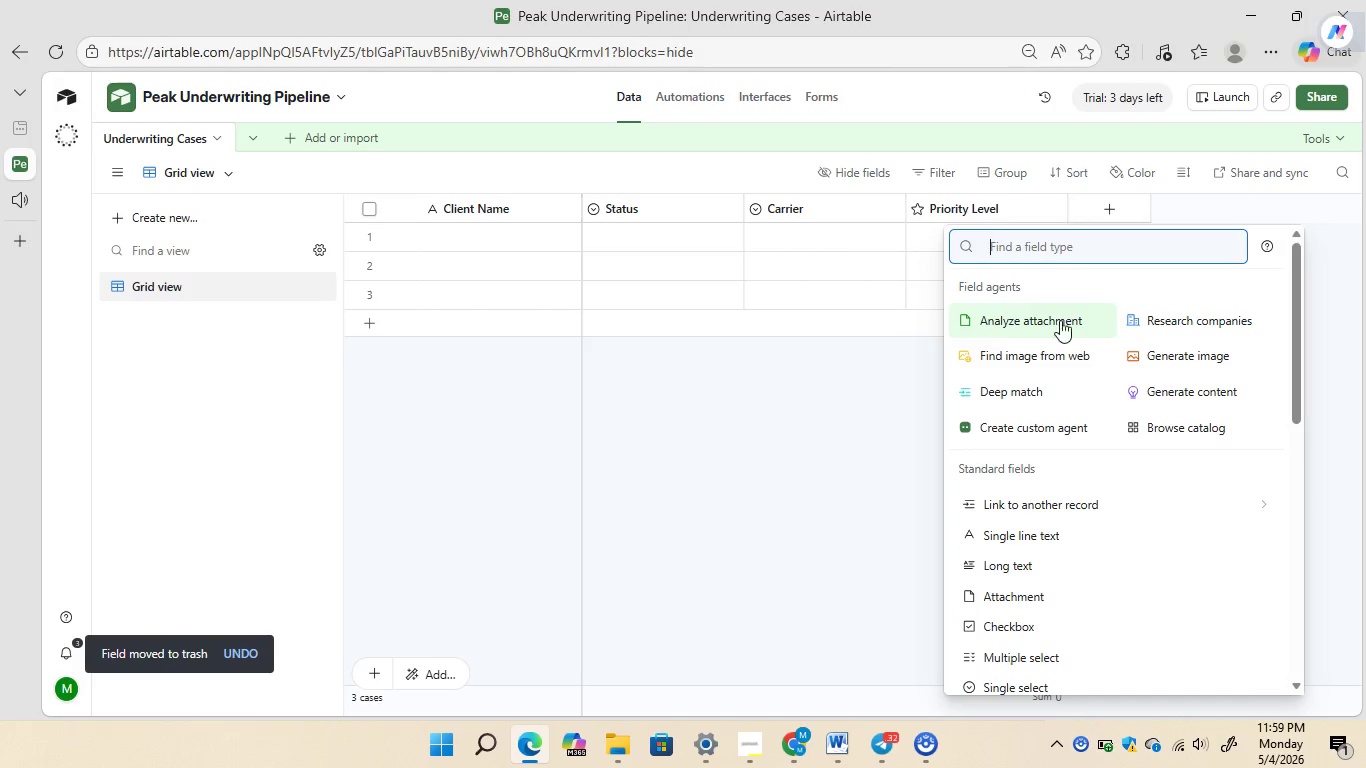 
left_click([1029, 532])
 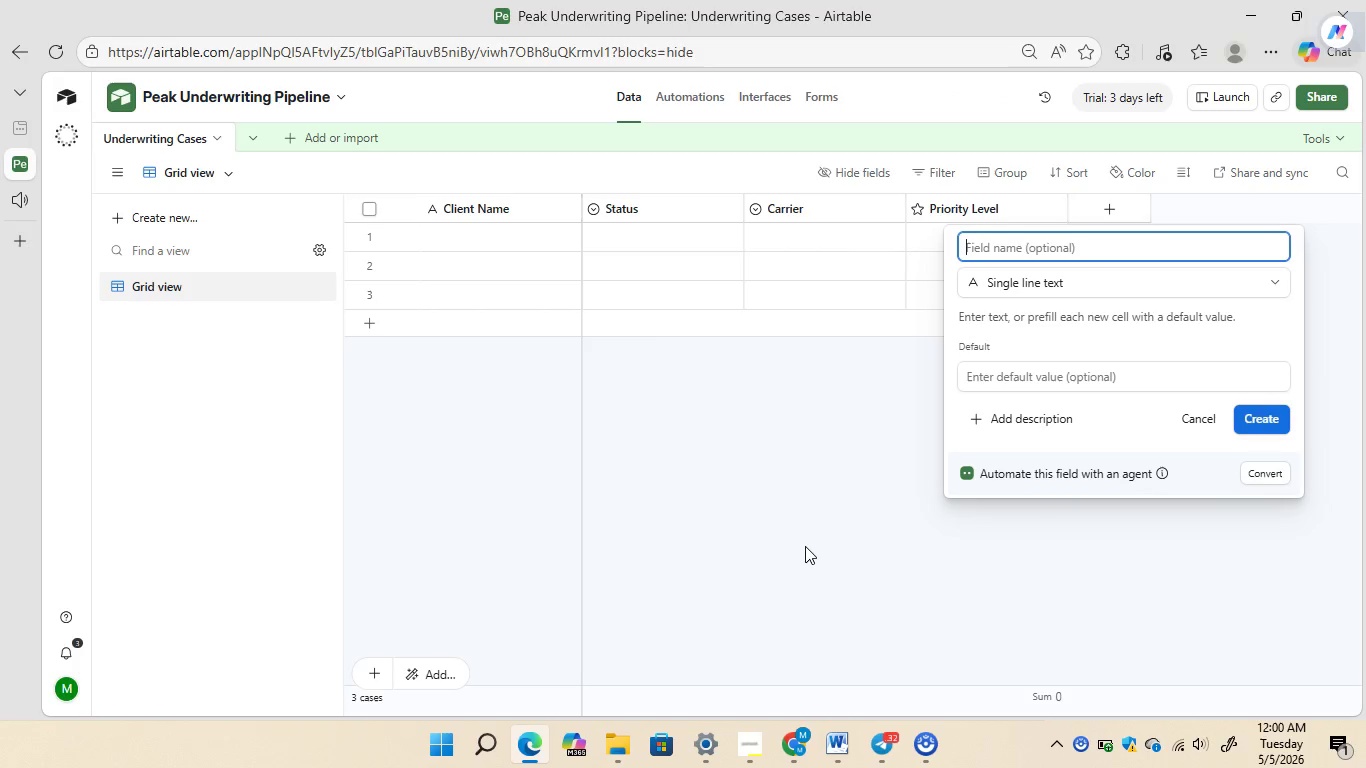 
type(Application DATE)
 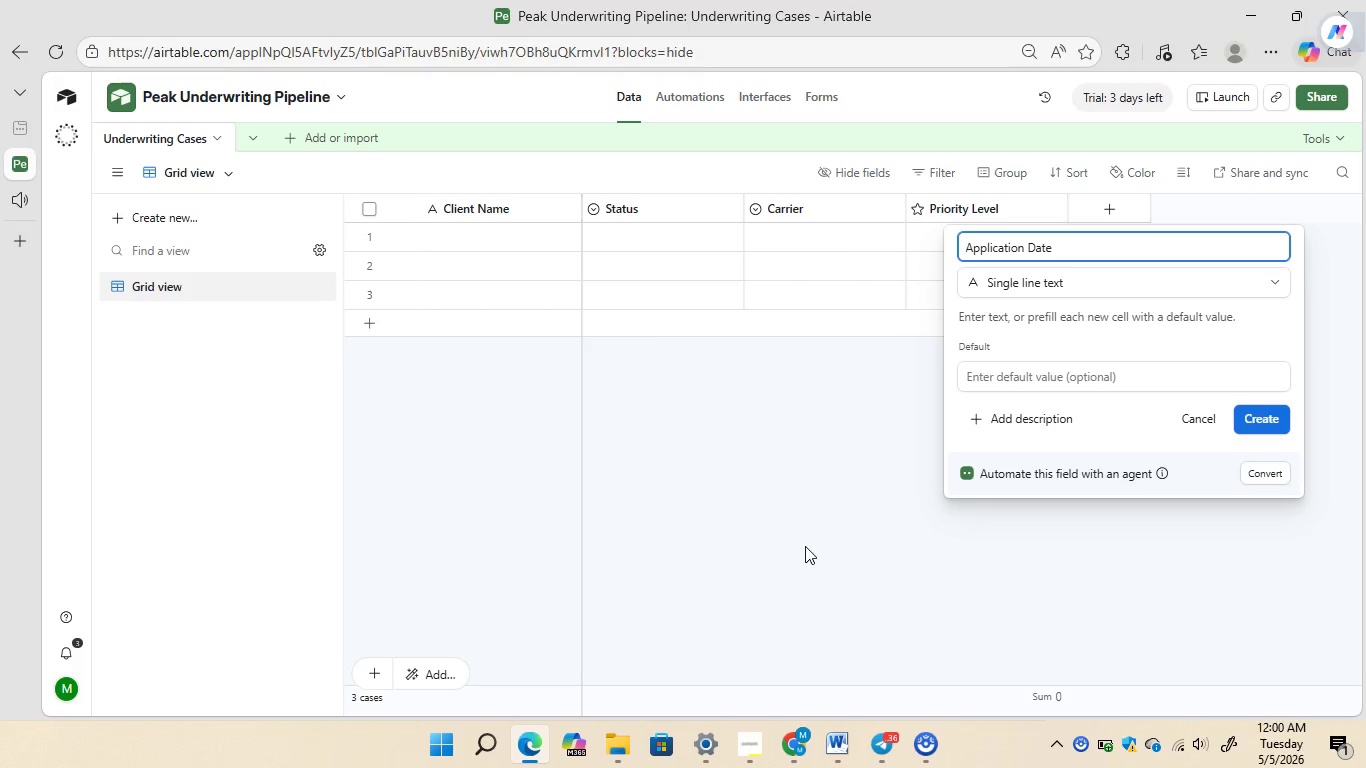 
left_click([1035, 277])
 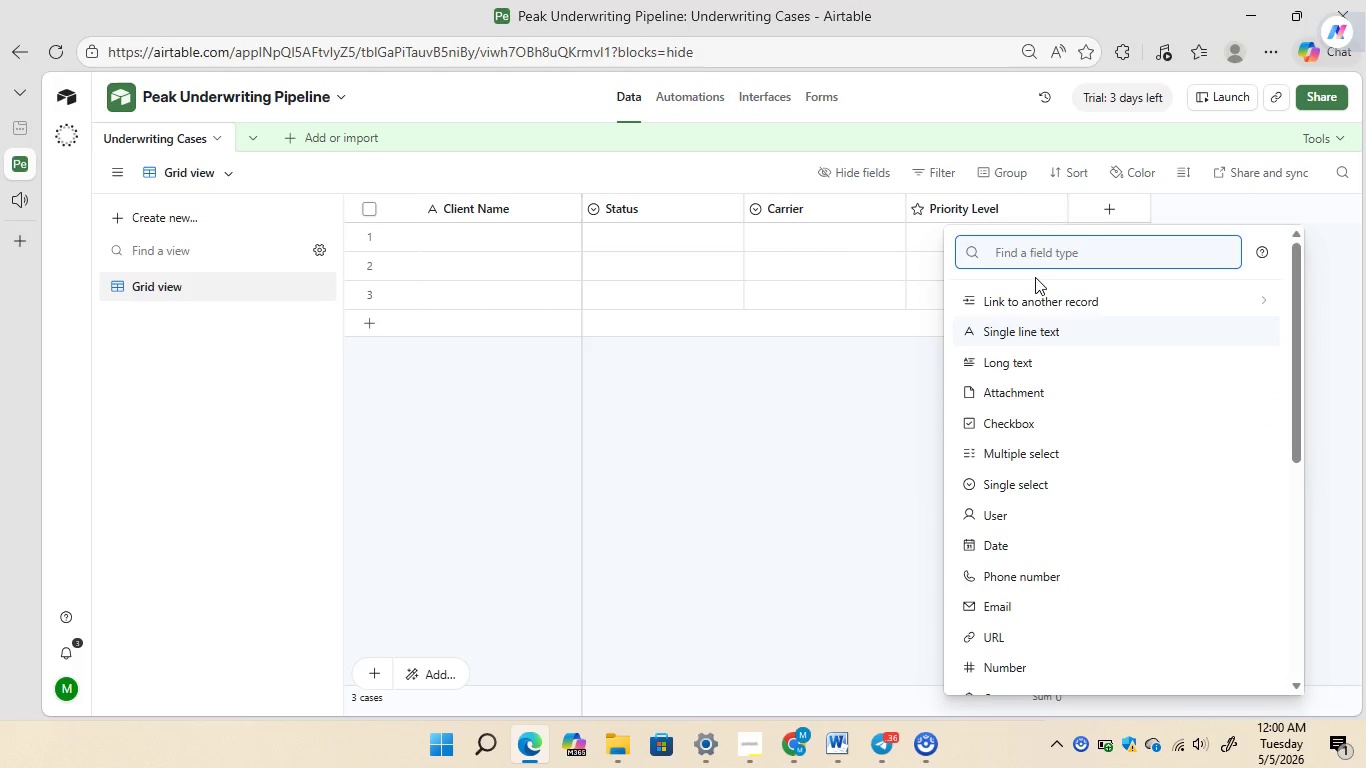 
type(date)
 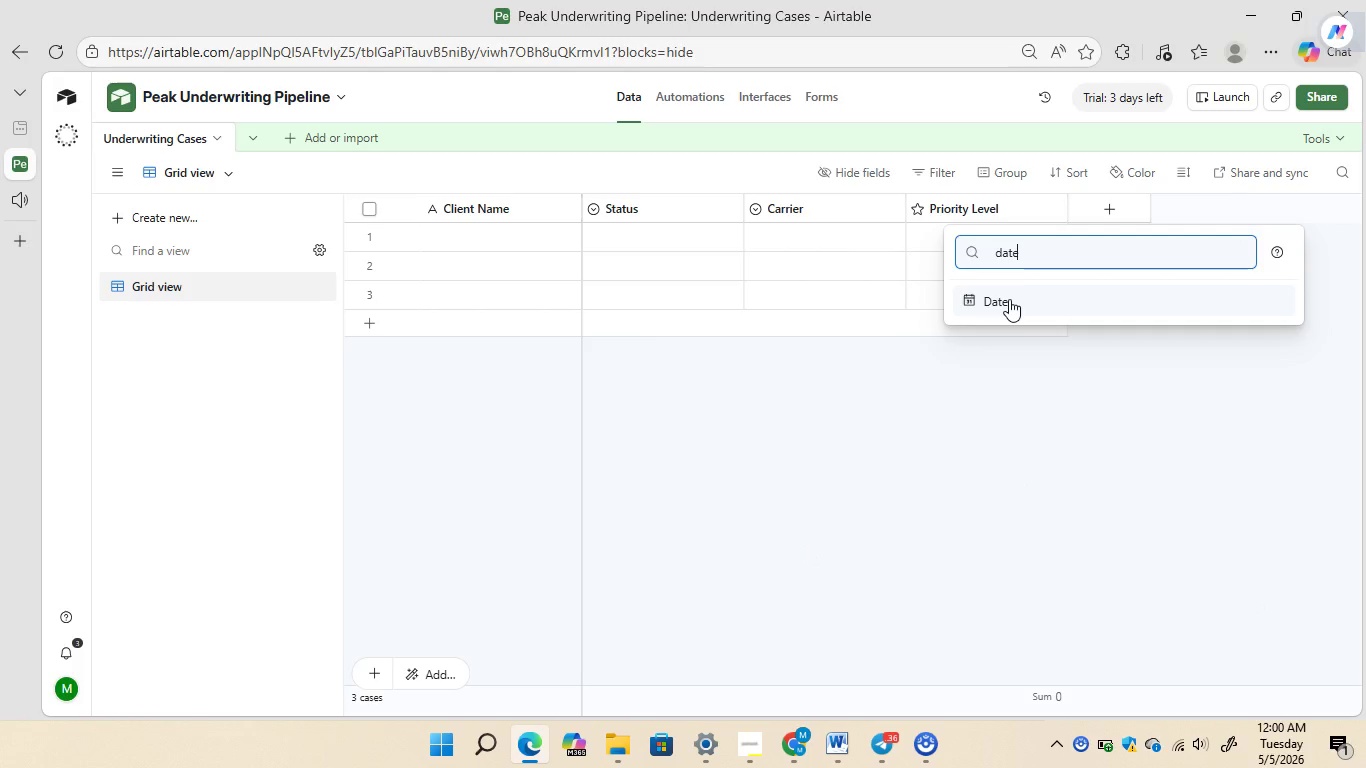 
left_click([1009, 299])
 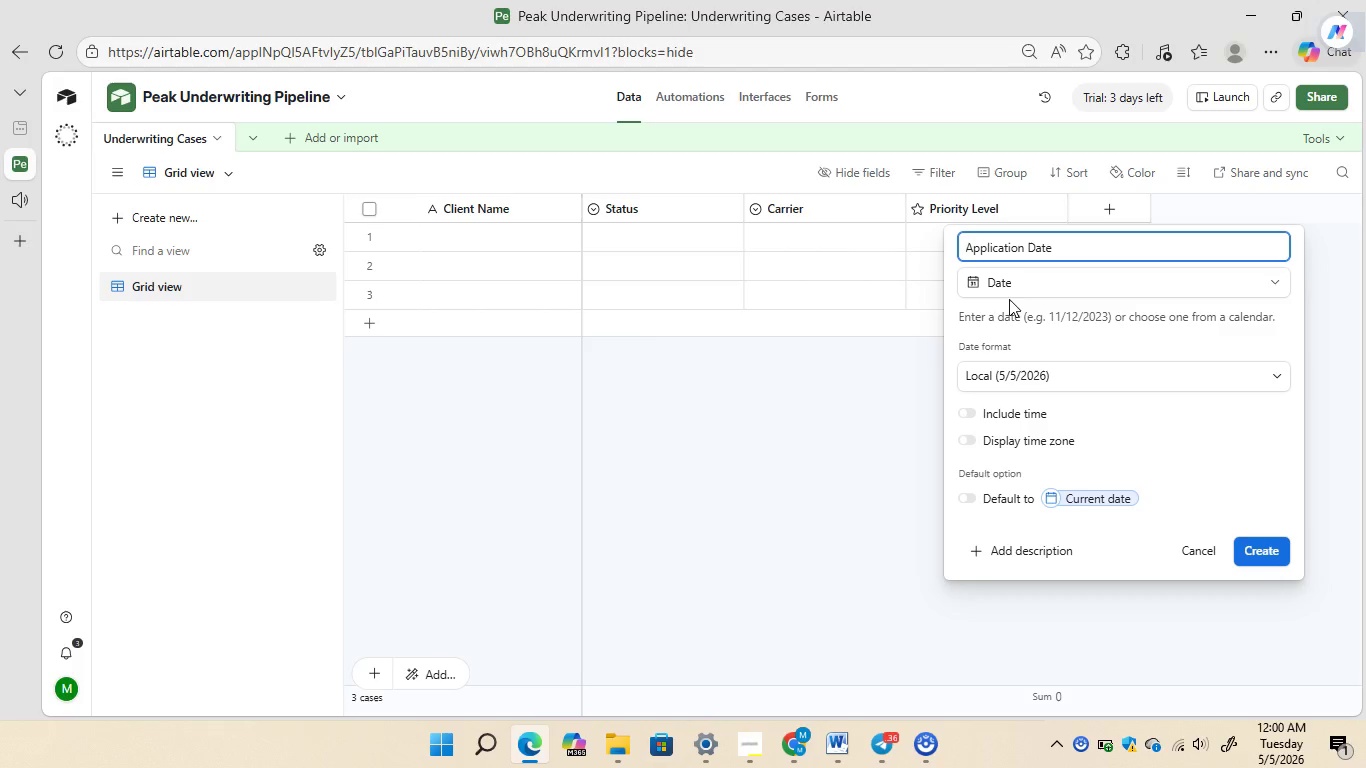 
wait(8.88)
 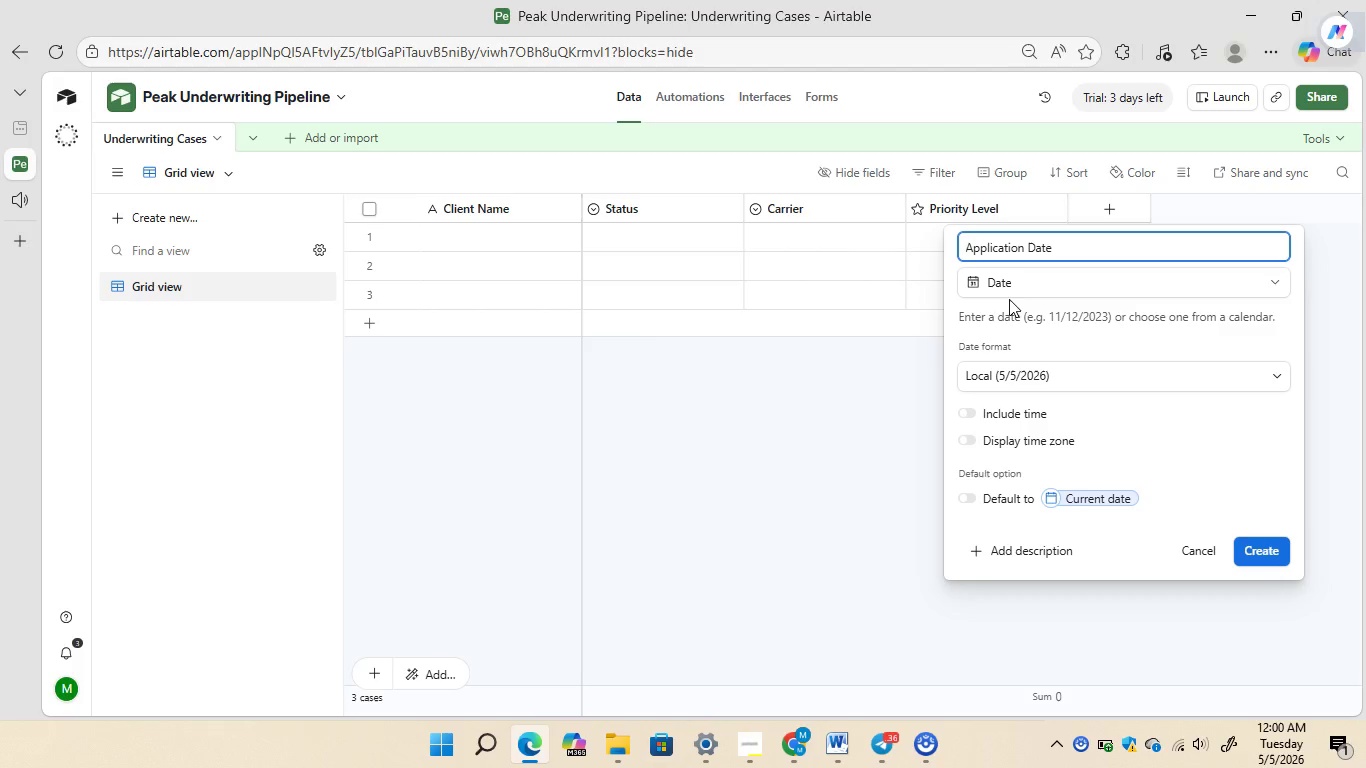 
left_click([1265, 544])
 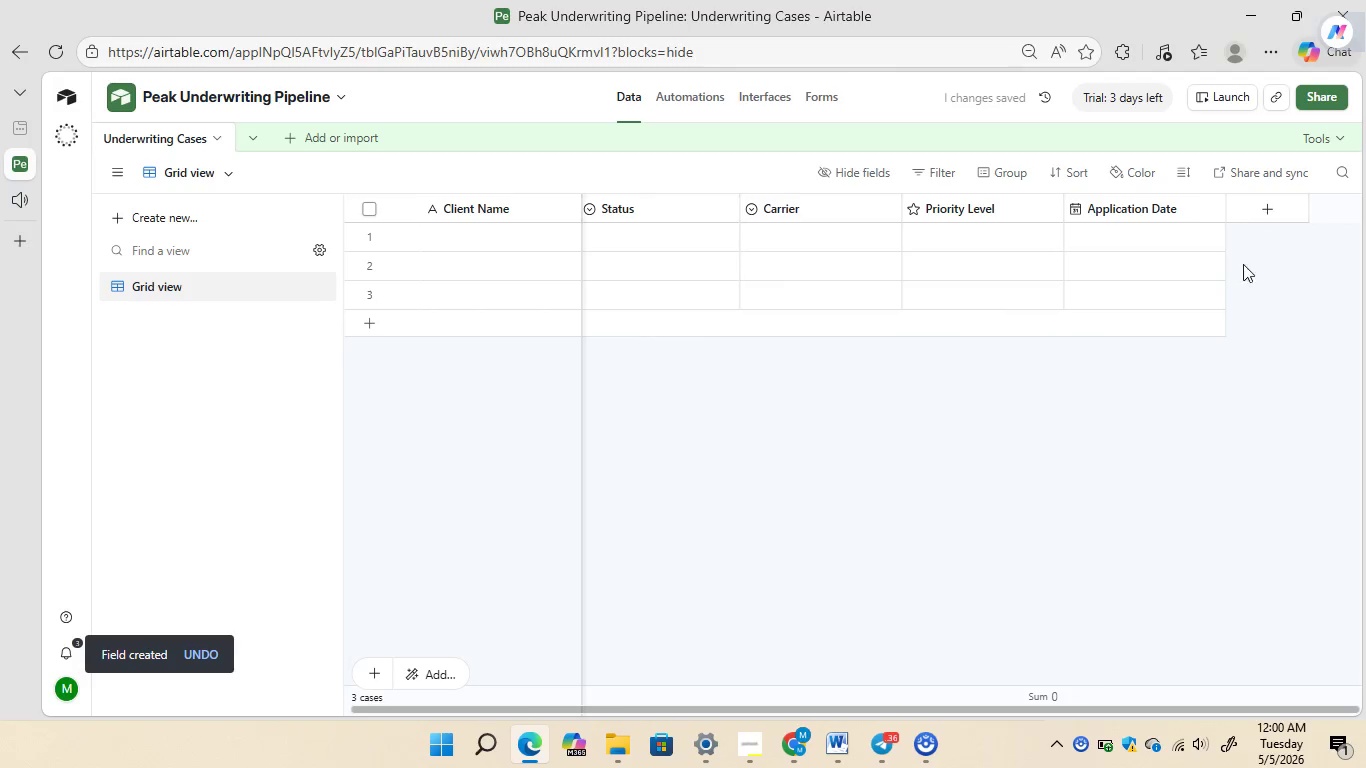 
left_click([1266, 220])
 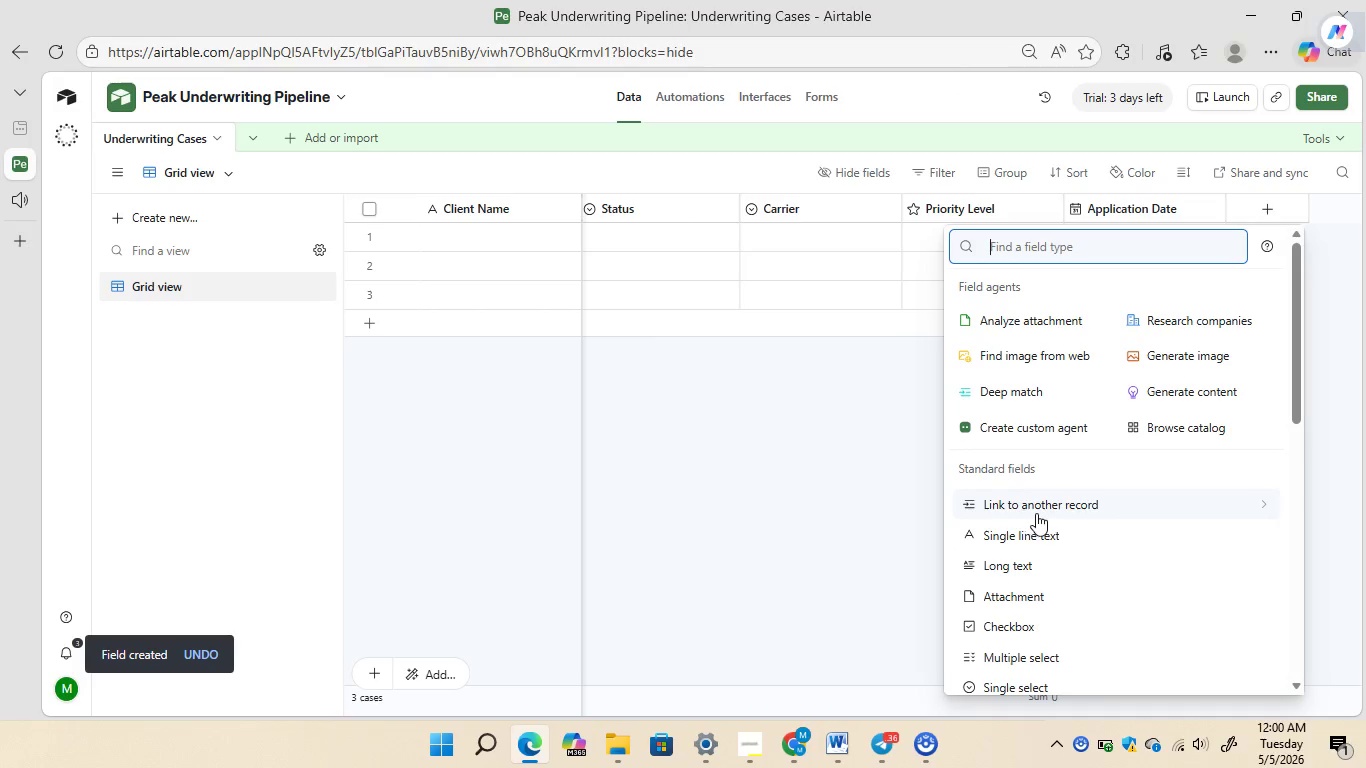 
left_click([1033, 536])
 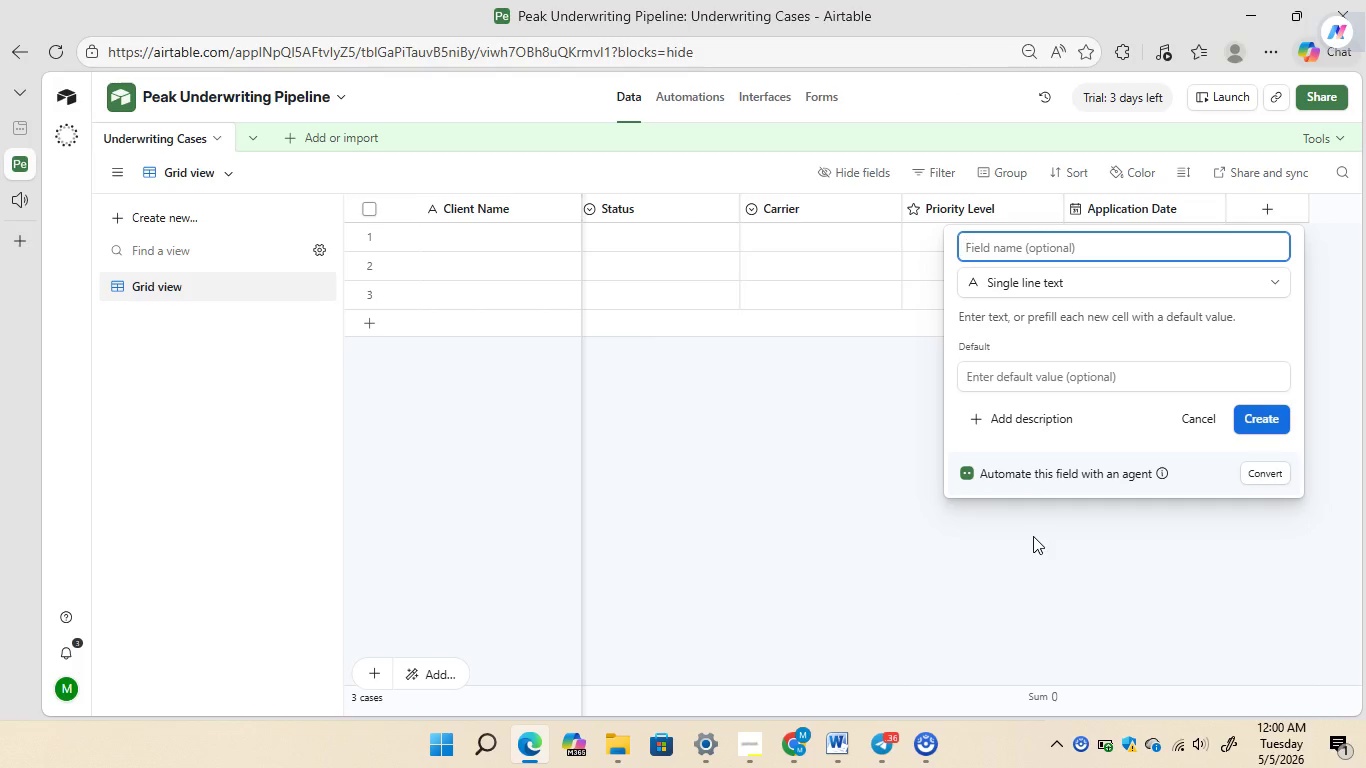 
type(Medical Exam Dae)
 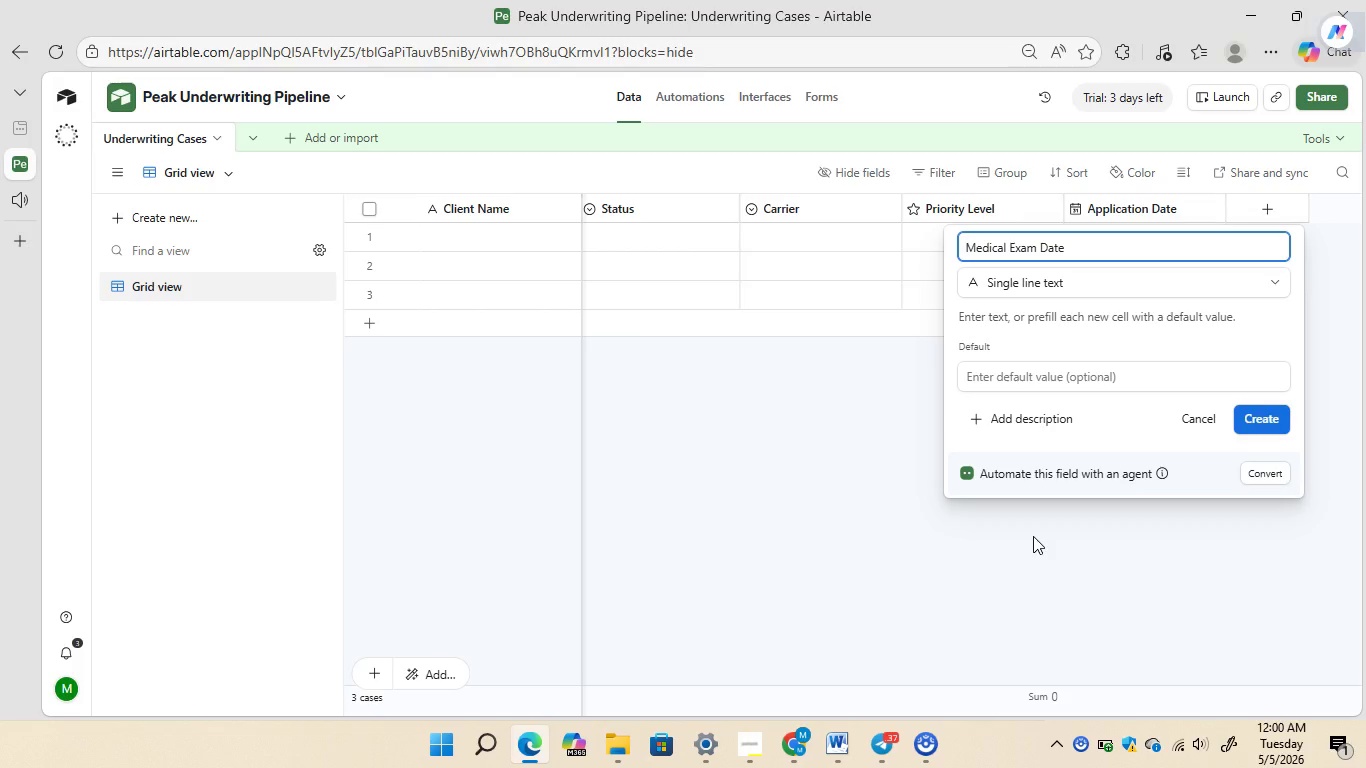 
 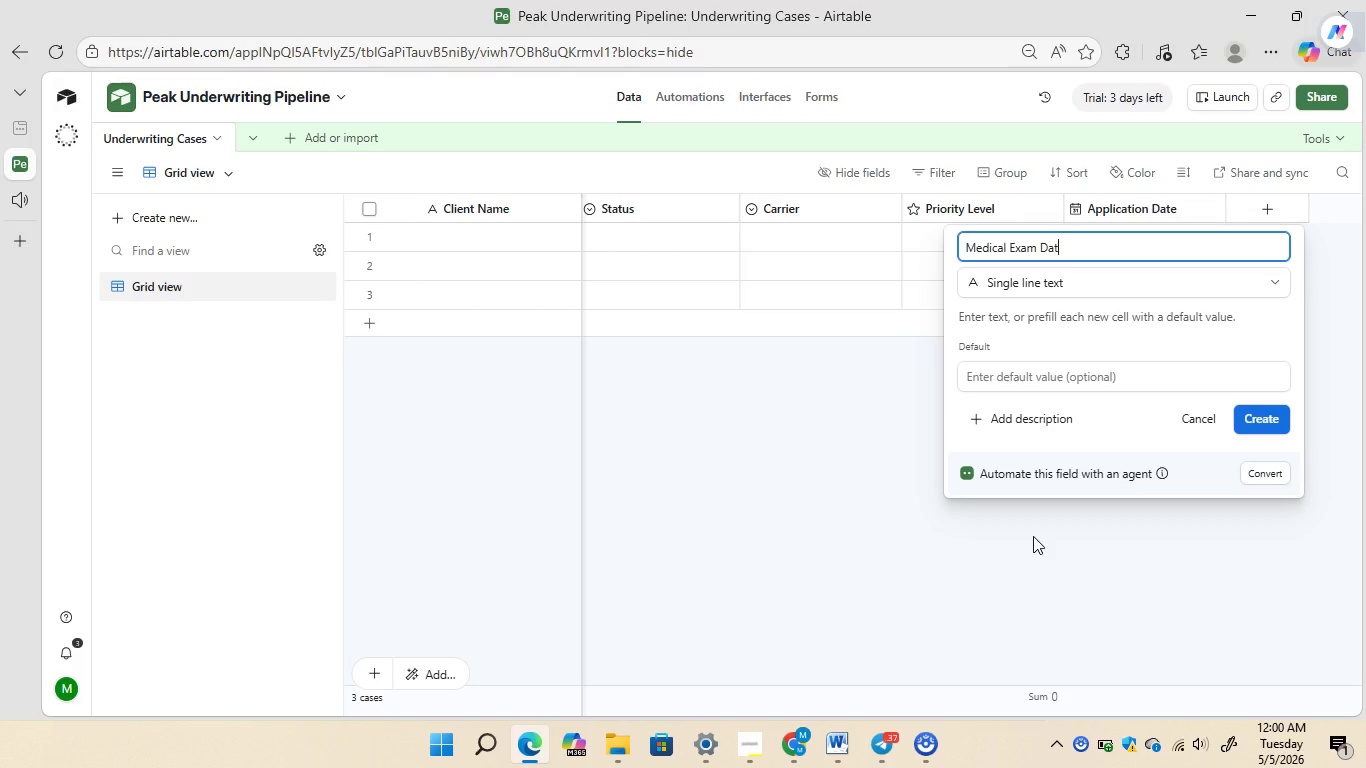 
hold_key(key=T, duration=0.38)
 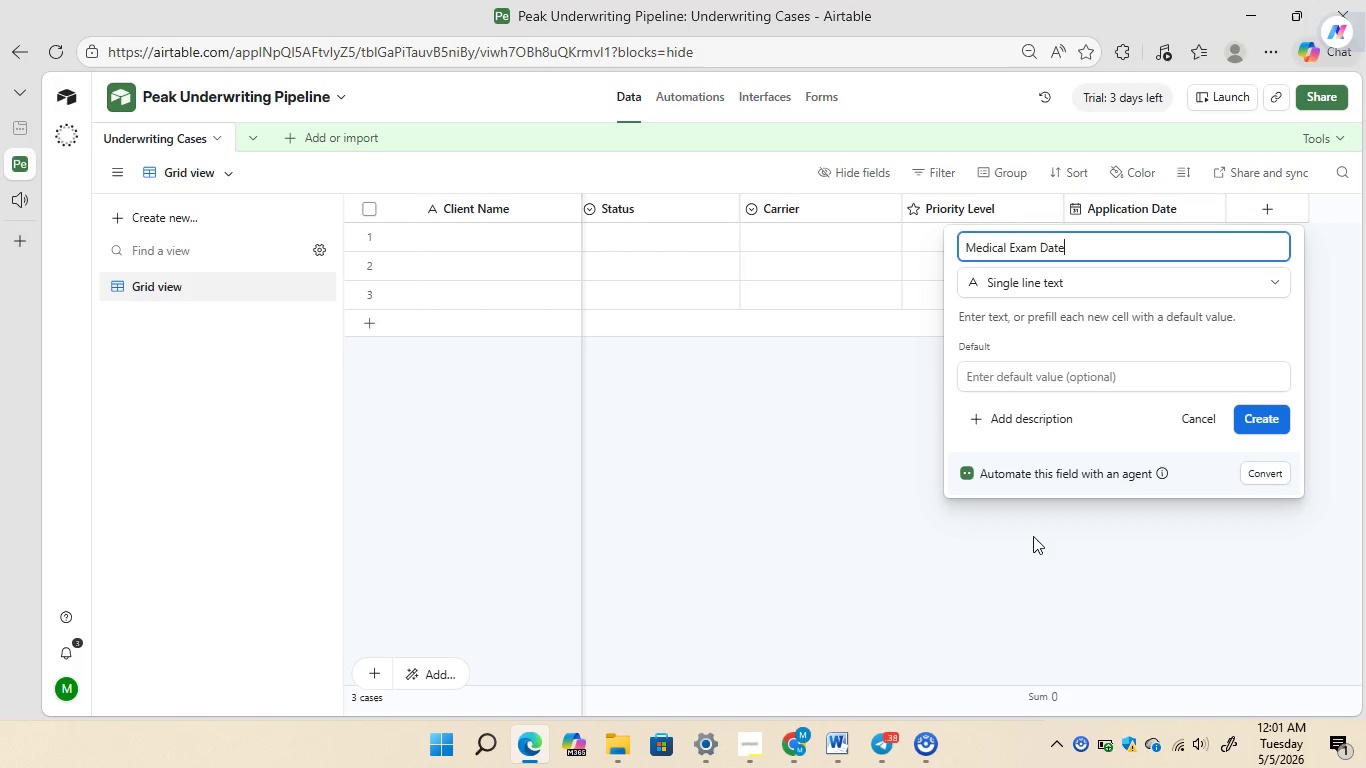 
wait(8.01)
 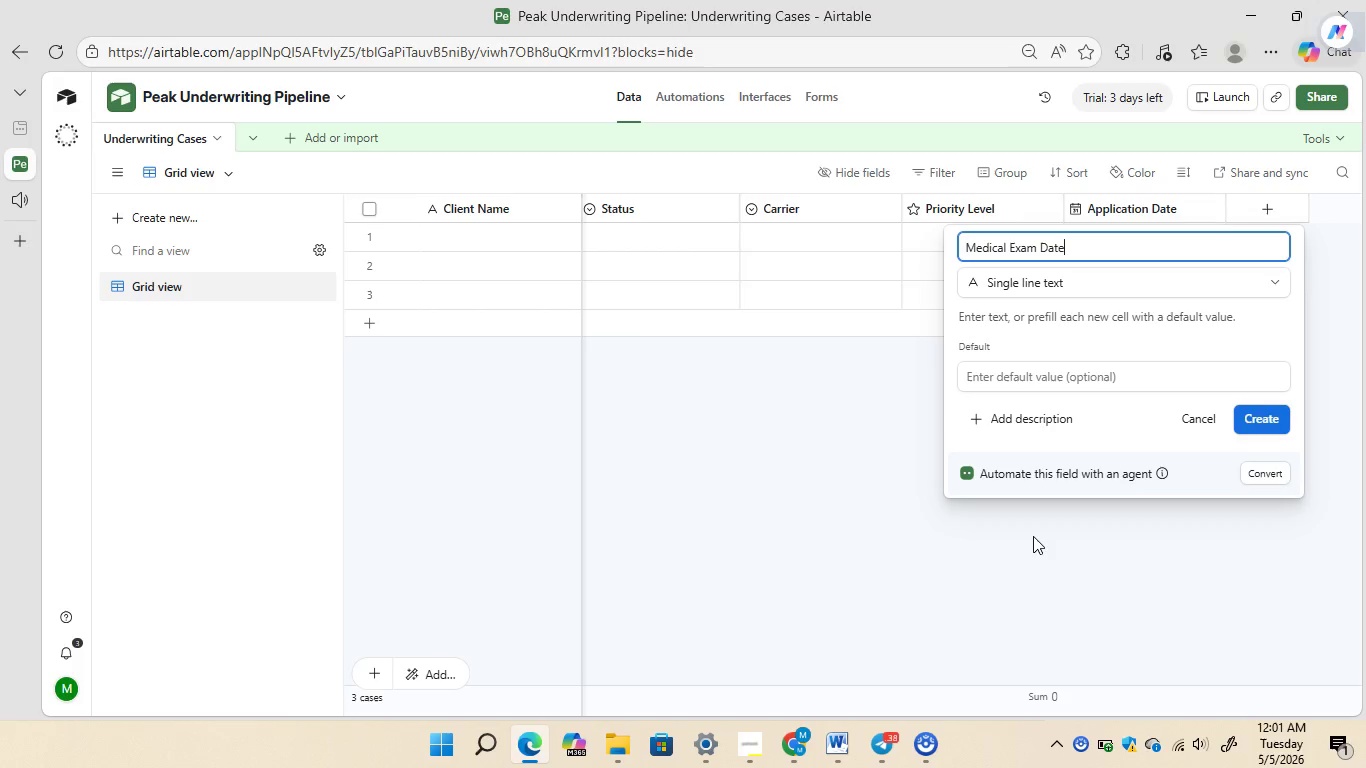 
left_click([1064, 292])
 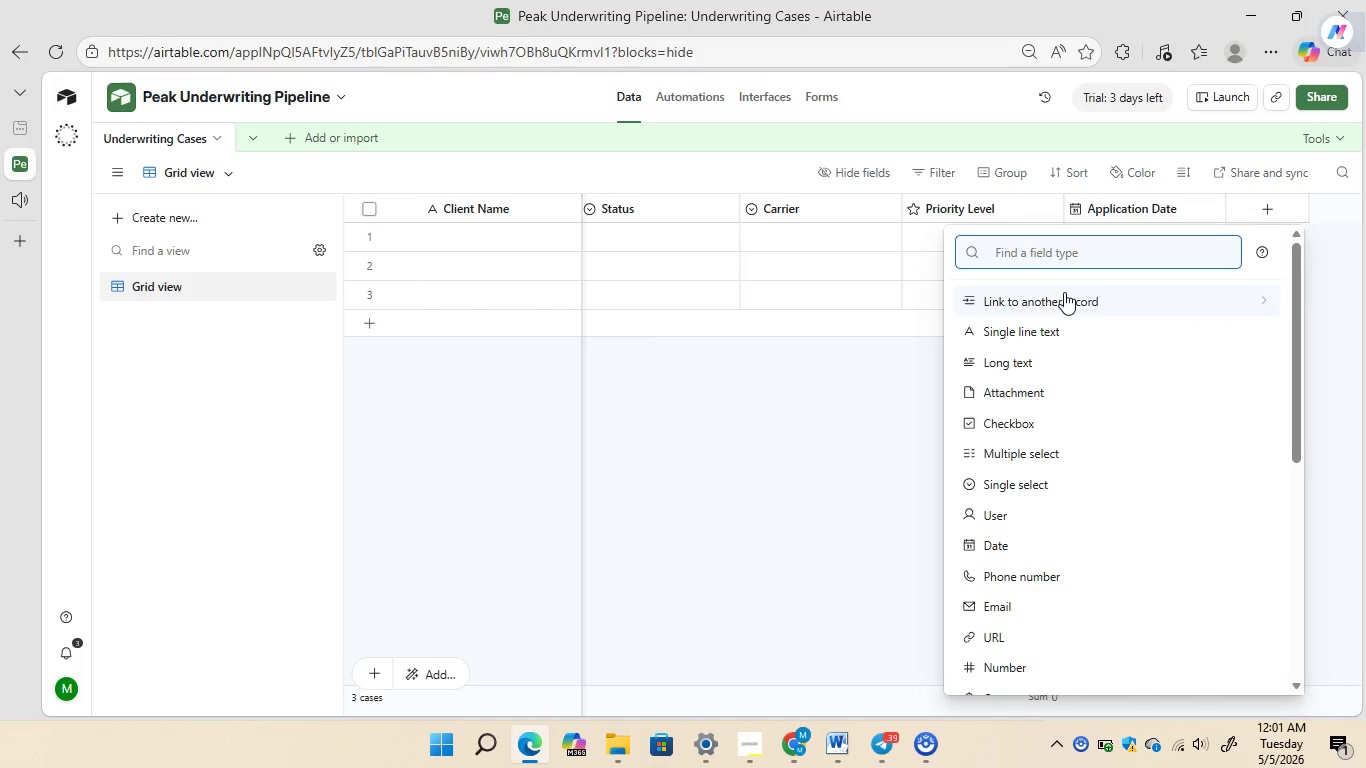 
type(date)
 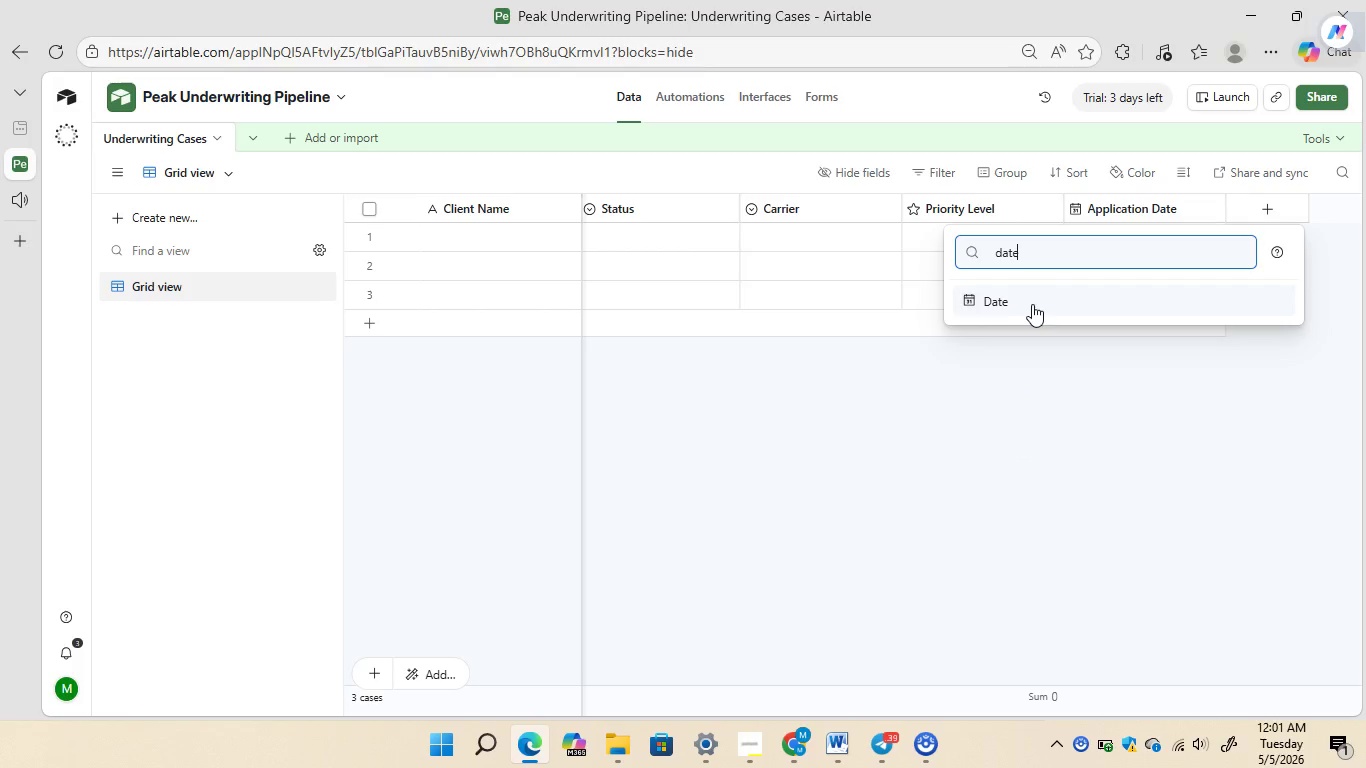 
left_click([1032, 304])
 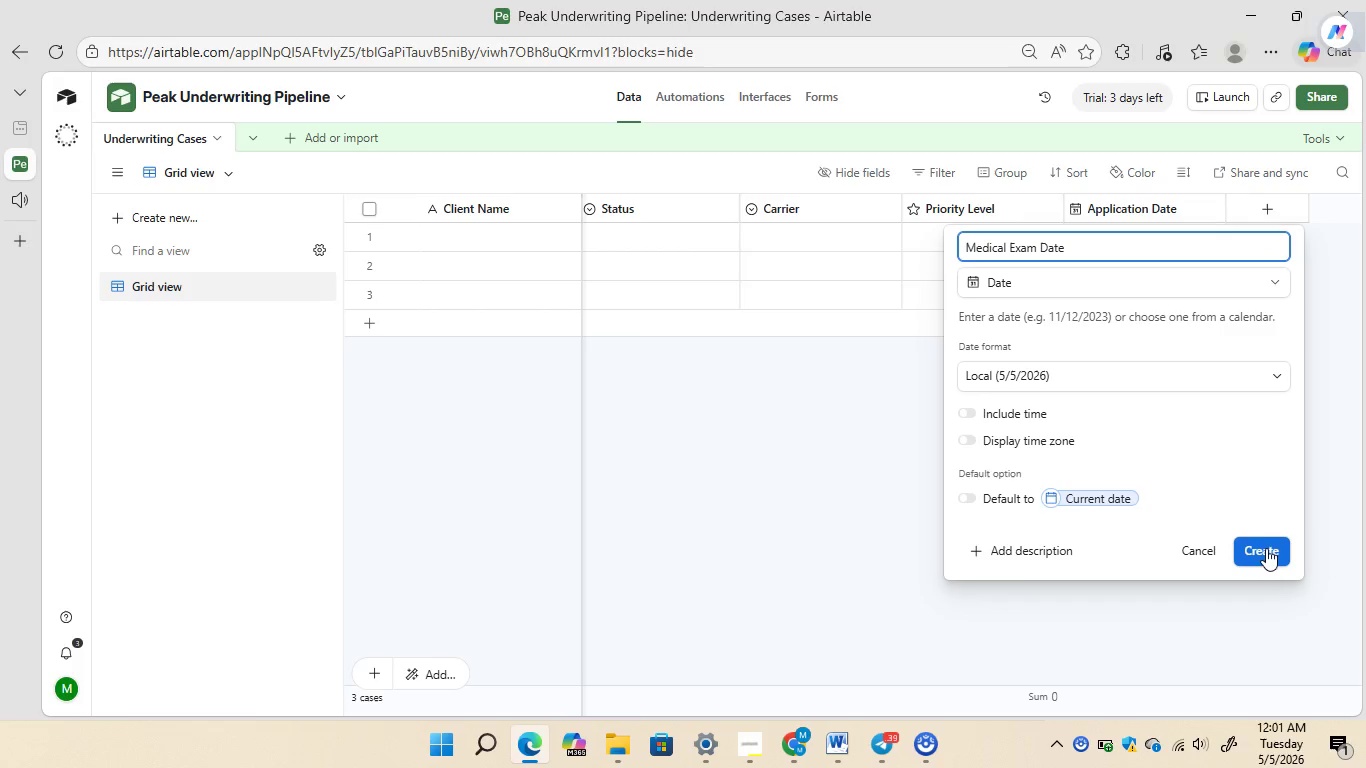 
left_click([1264, 550])
 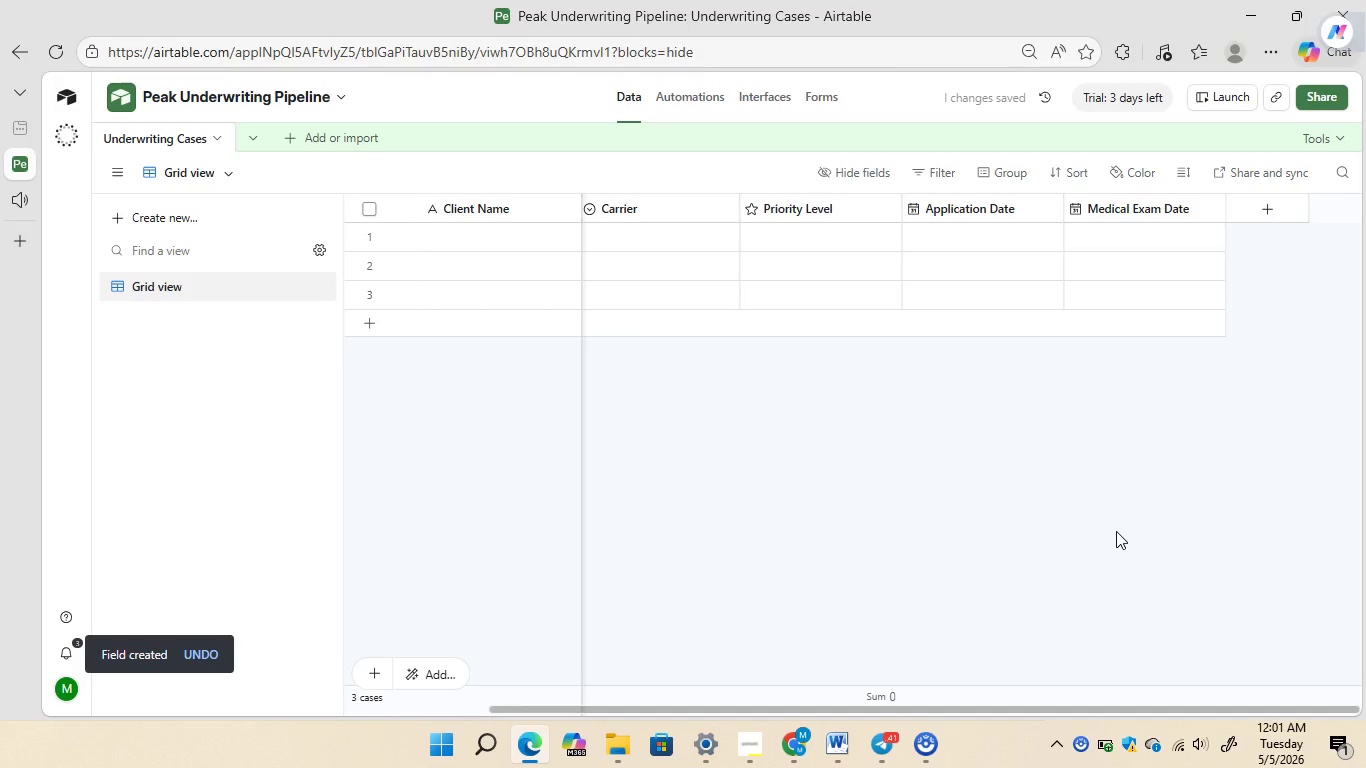 
wait(9.94)
 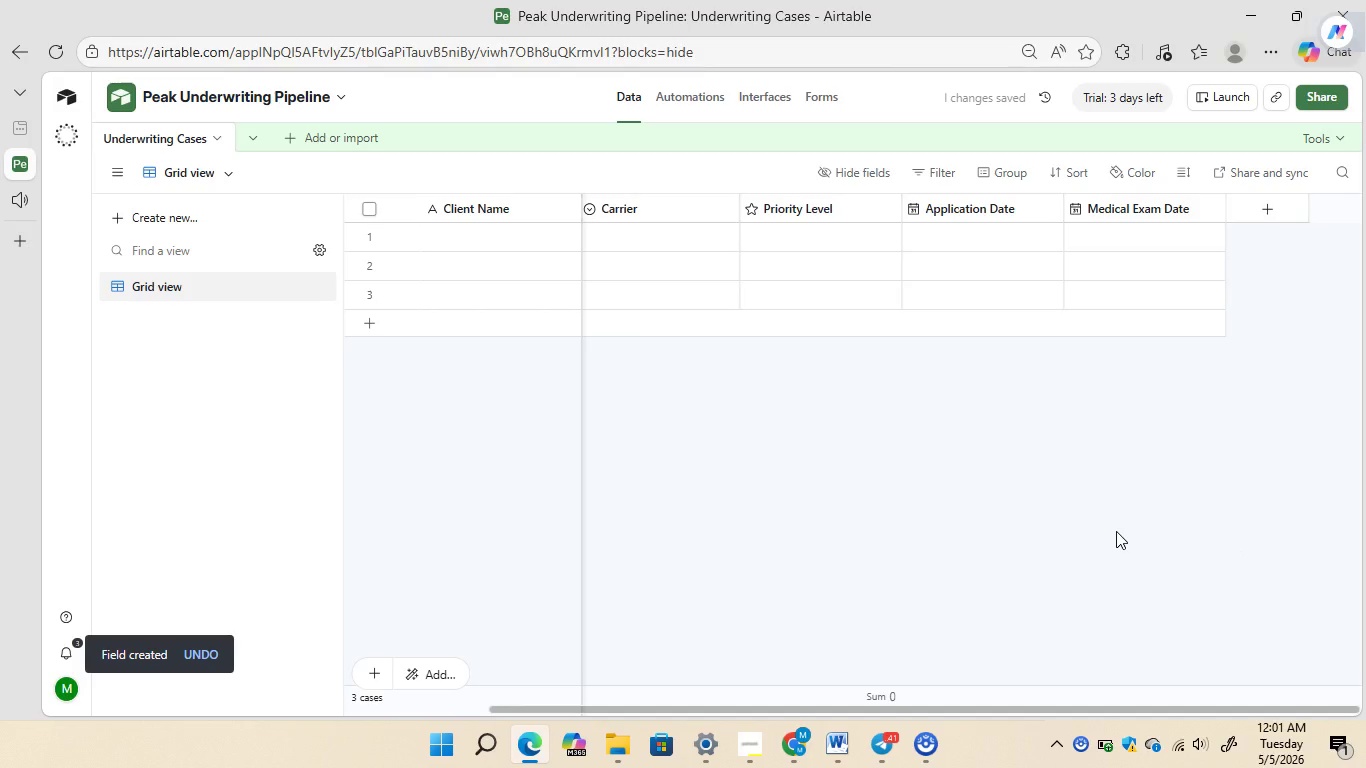 
left_click([1298, 216])
 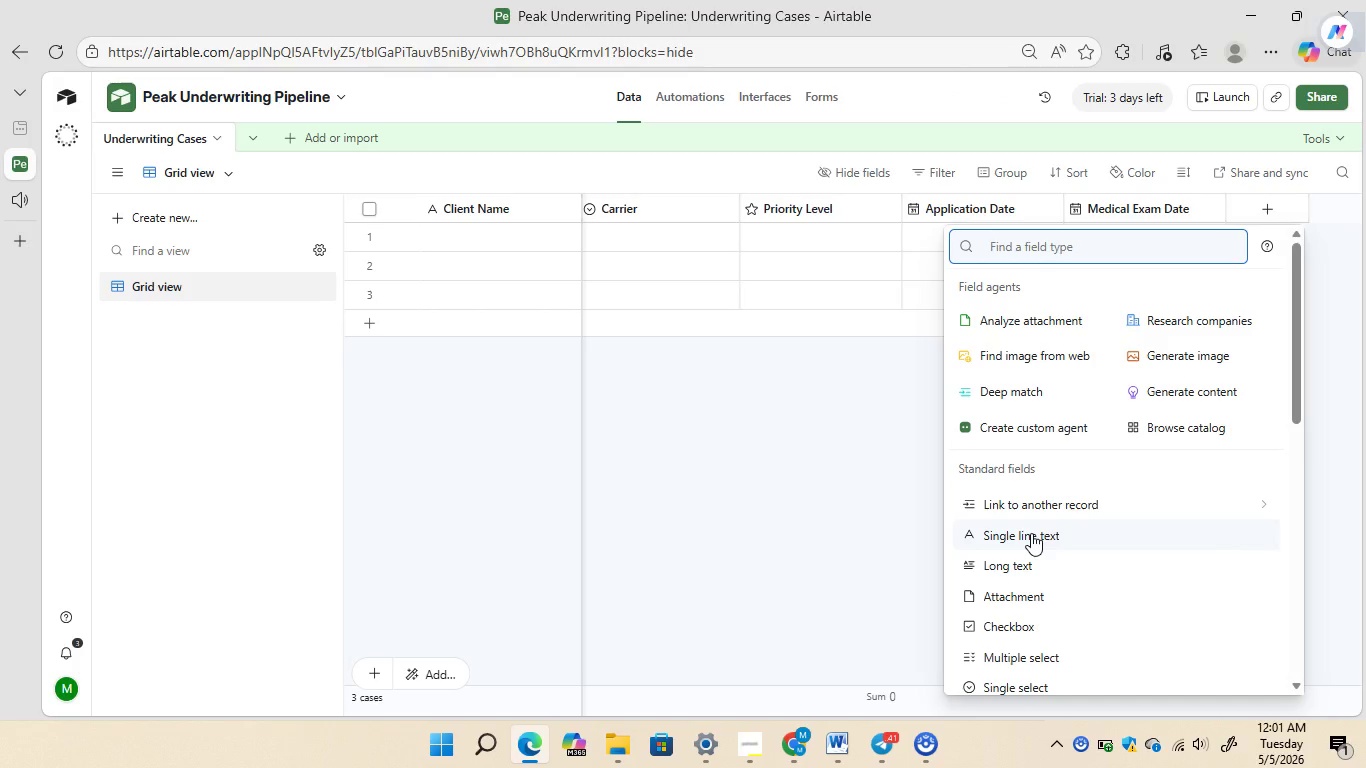 
left_click([1031, 533])
 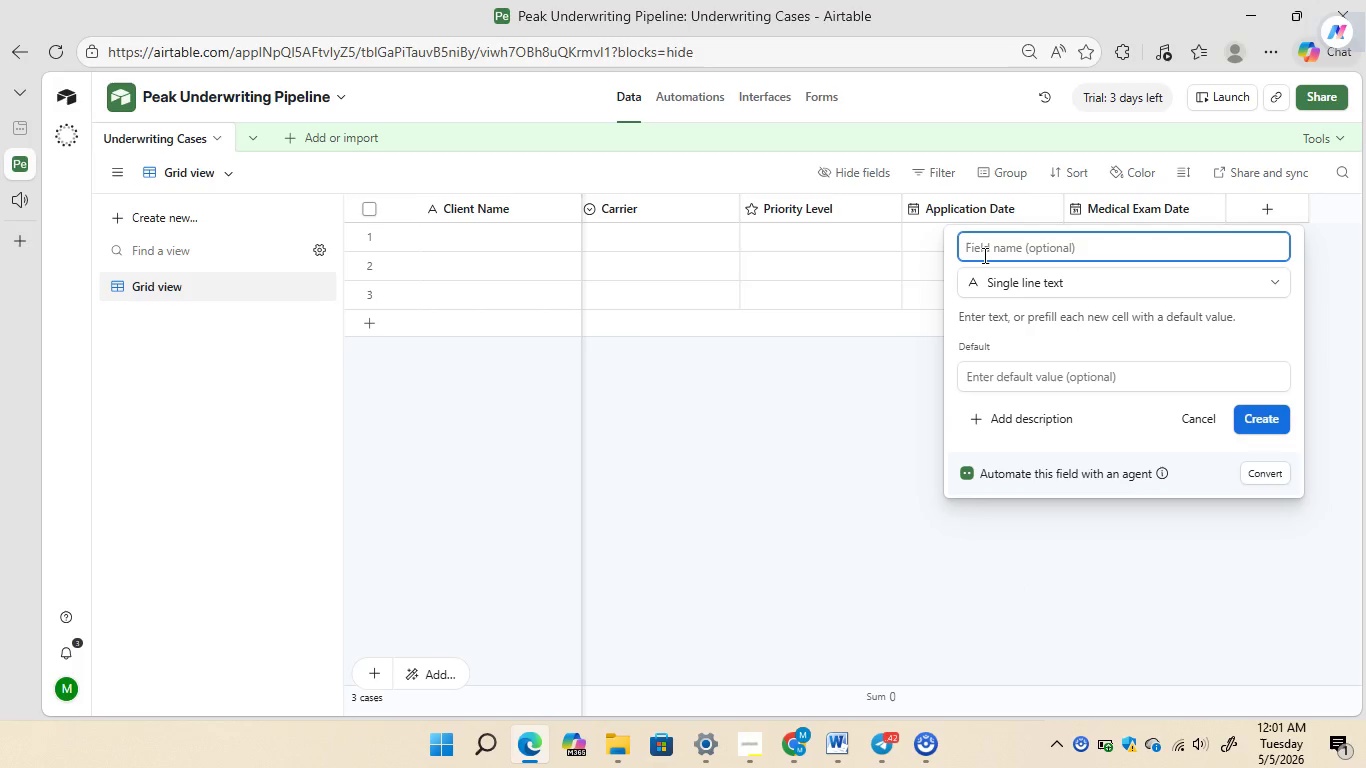 
type(Final Decision)
 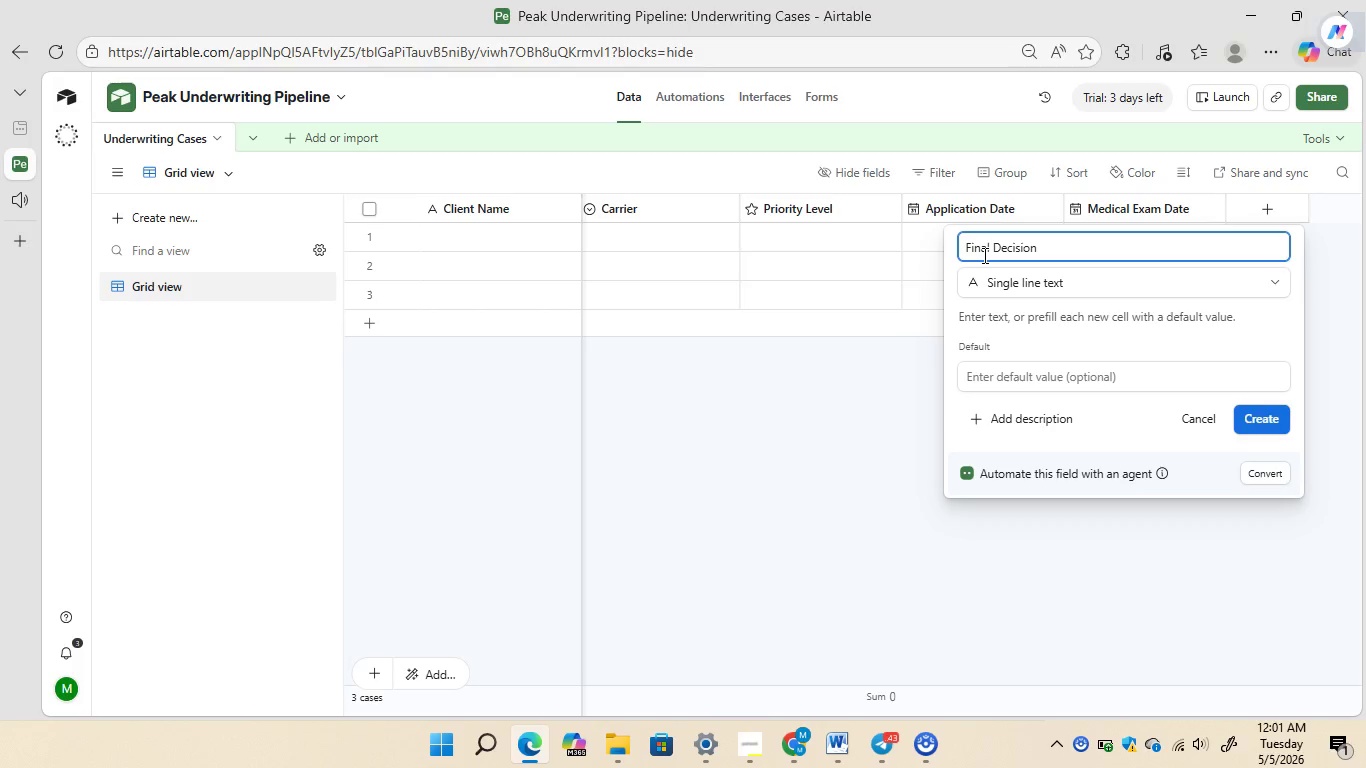 
type( Date)
 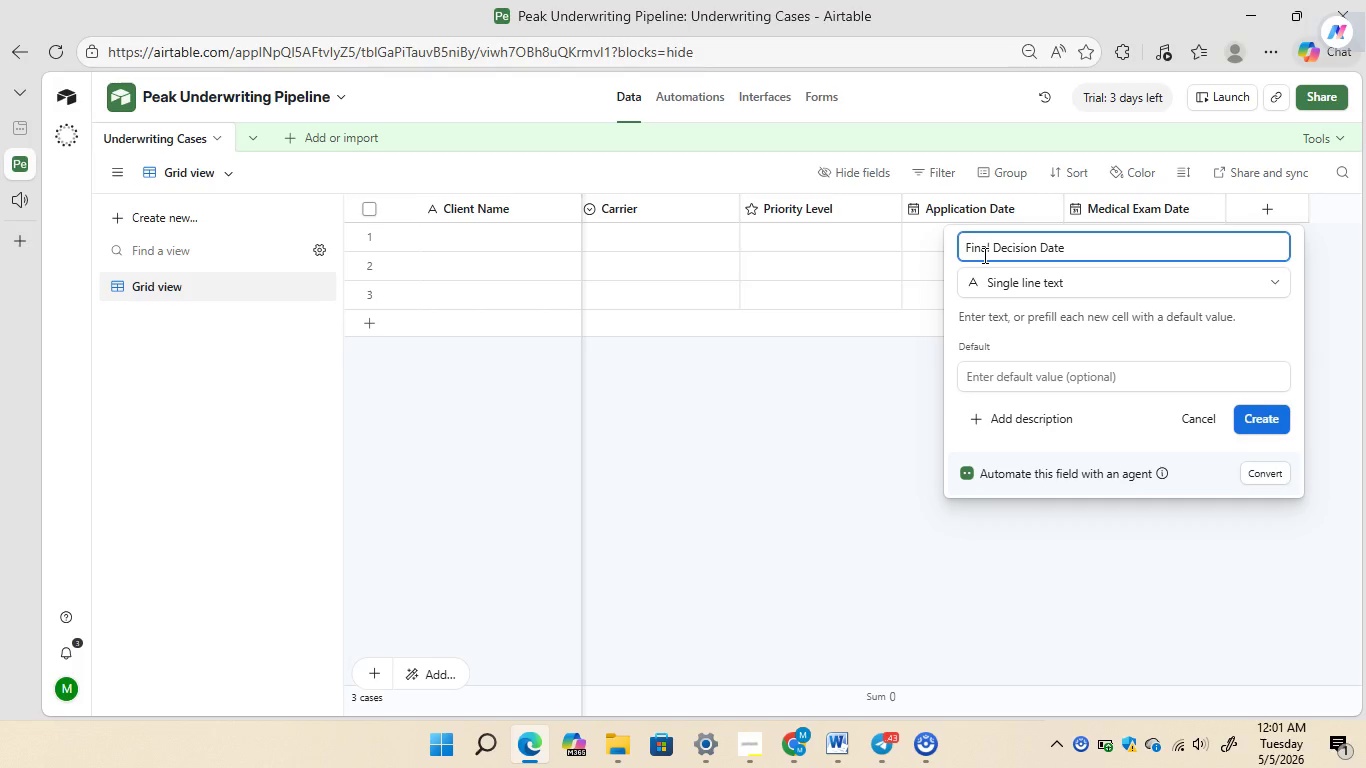 
wait(8.39)
 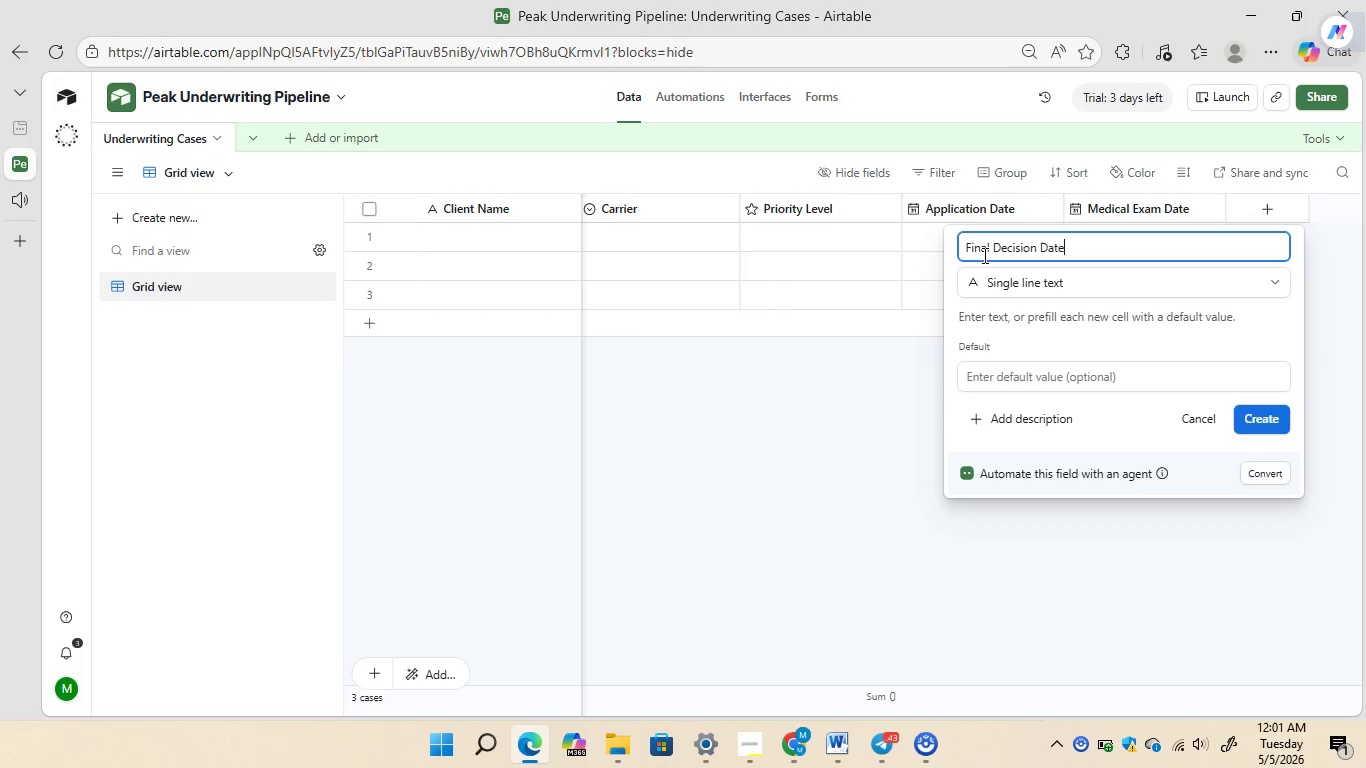 
left_click([1035, 274])
 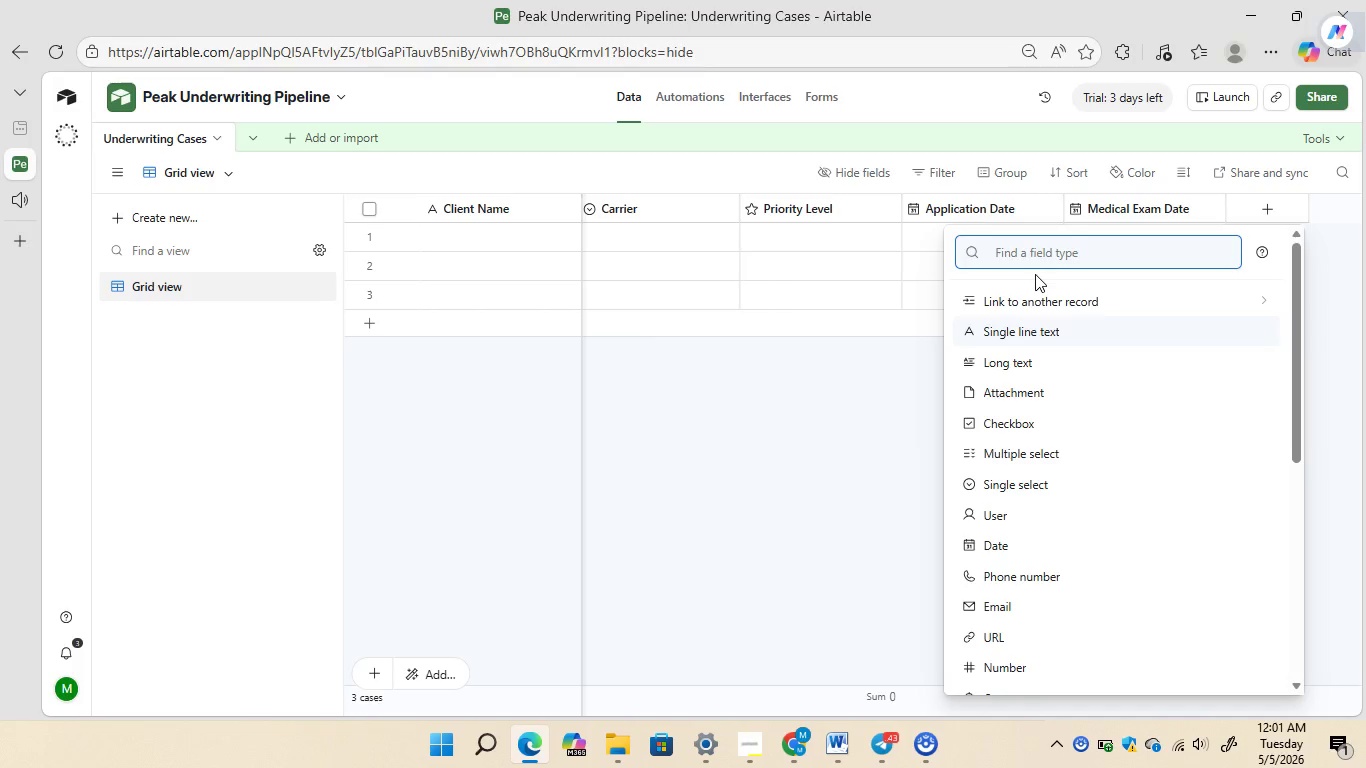 
type(date)
 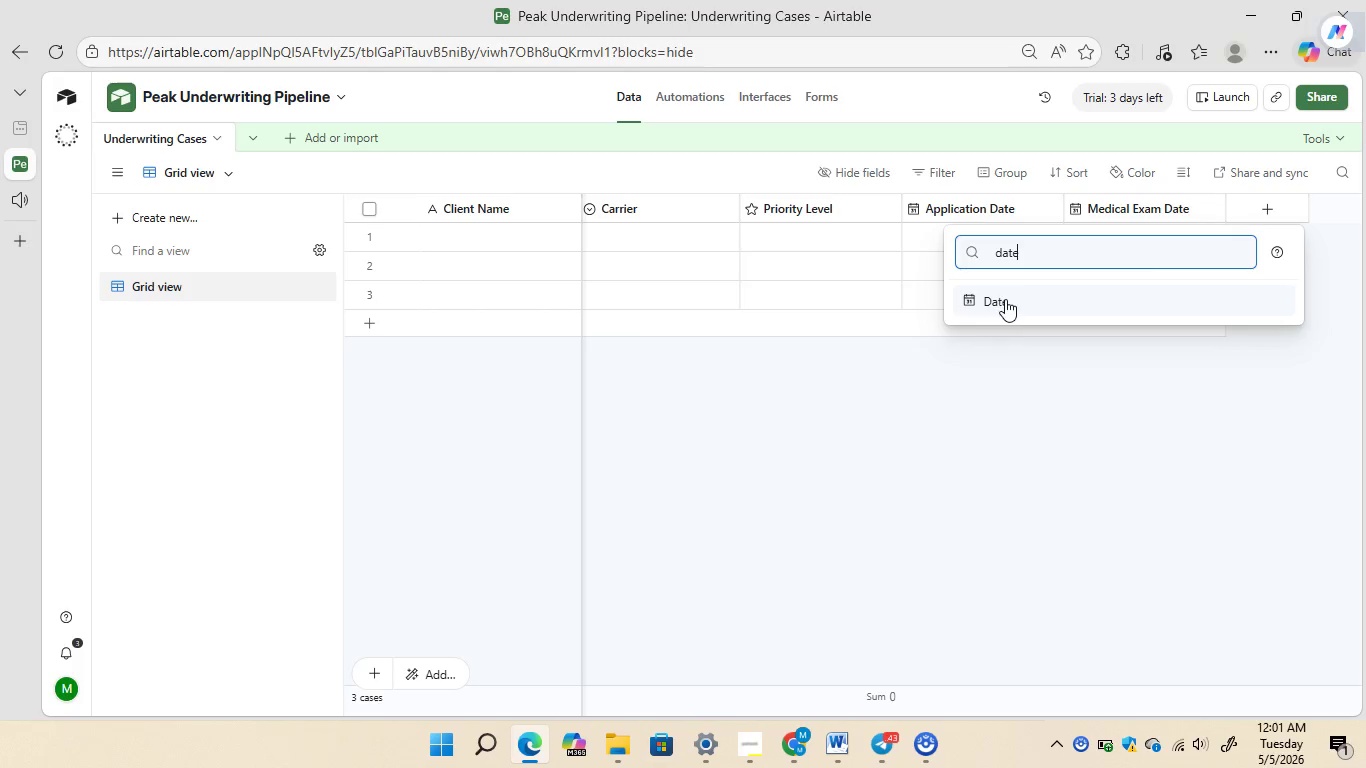 
left_click([1003, 301])
 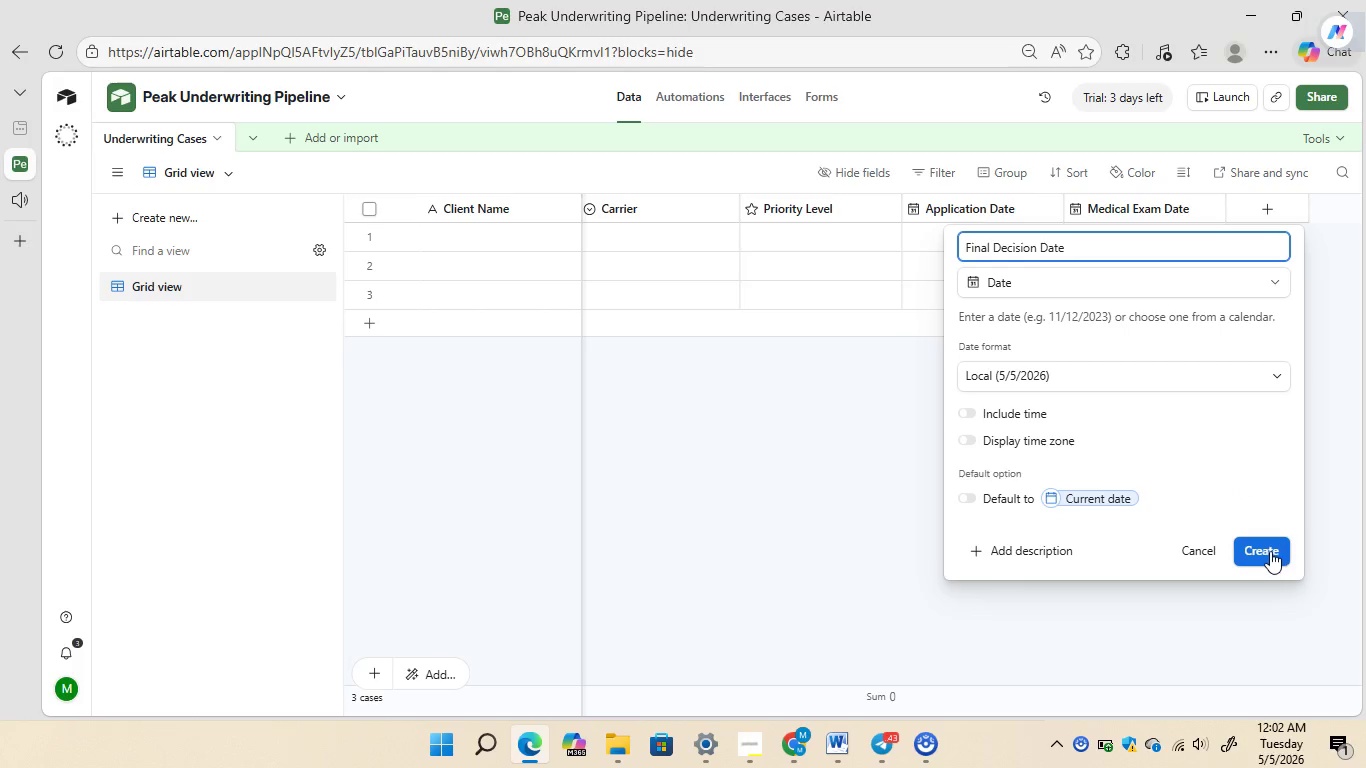 
left_click([1270, 551])
 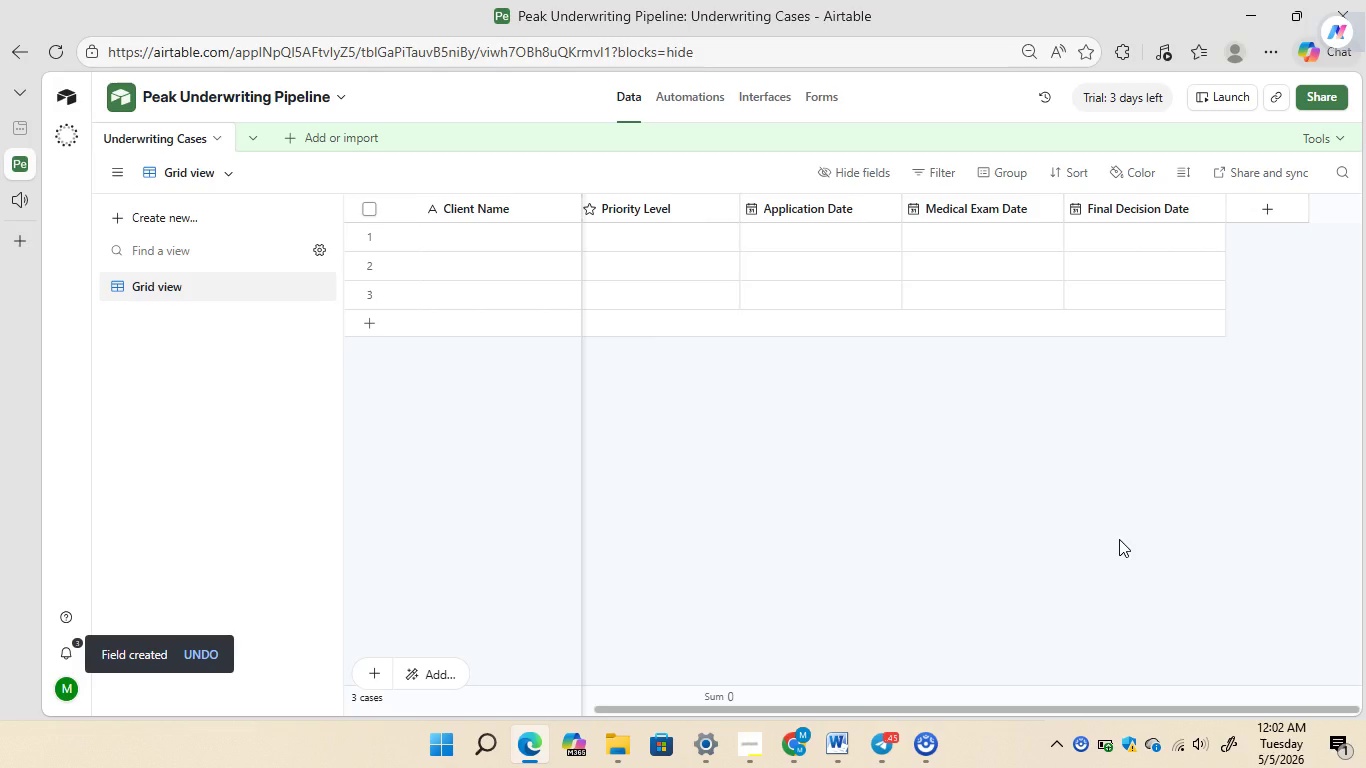 
wait(12.02)
 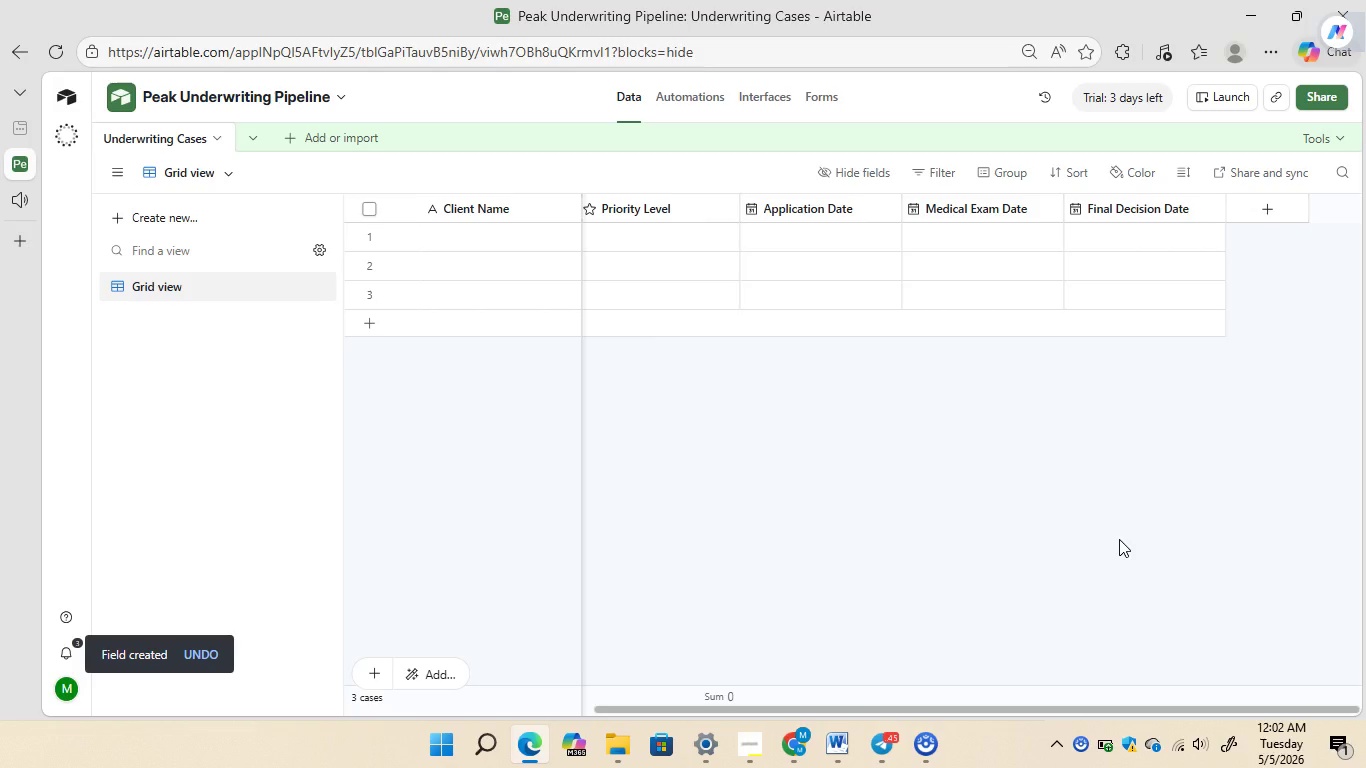 
left_click([1256, 212])
 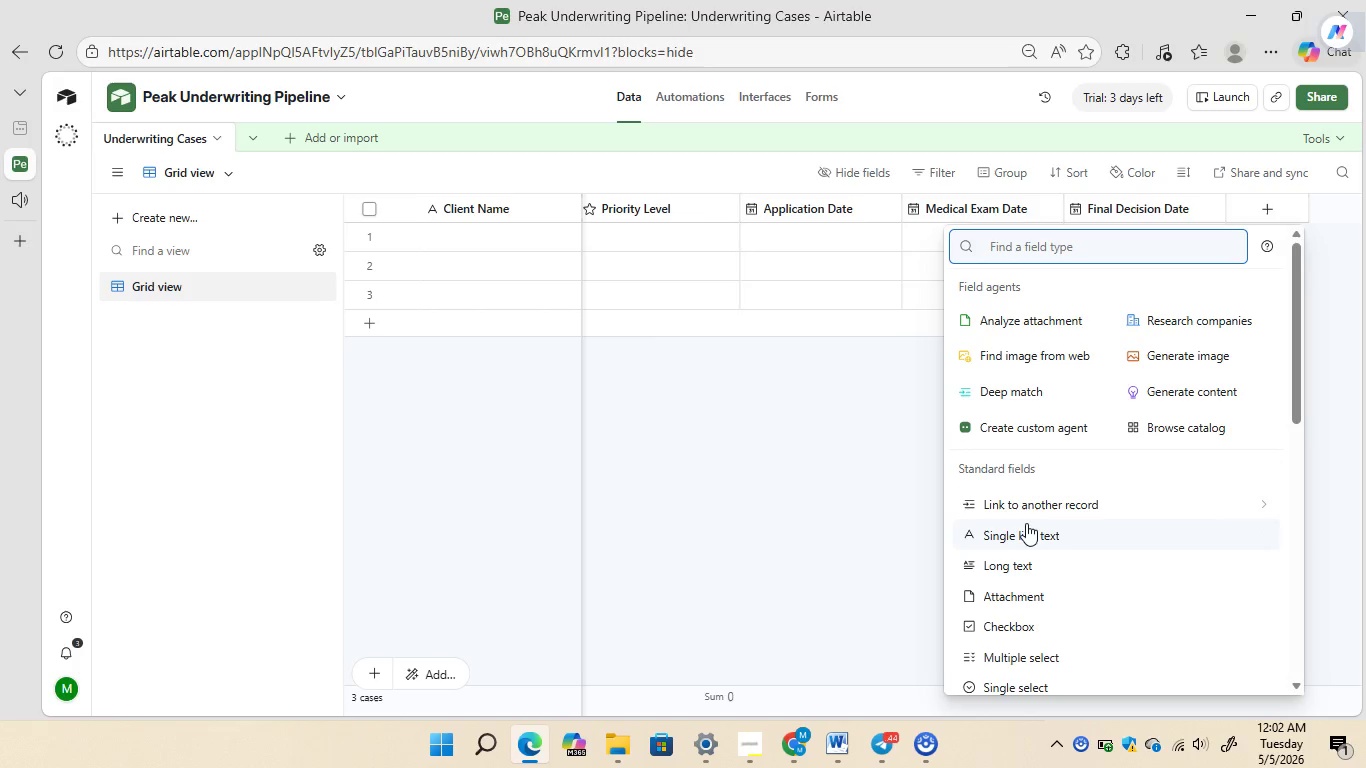 
left_click([1025, 529])
 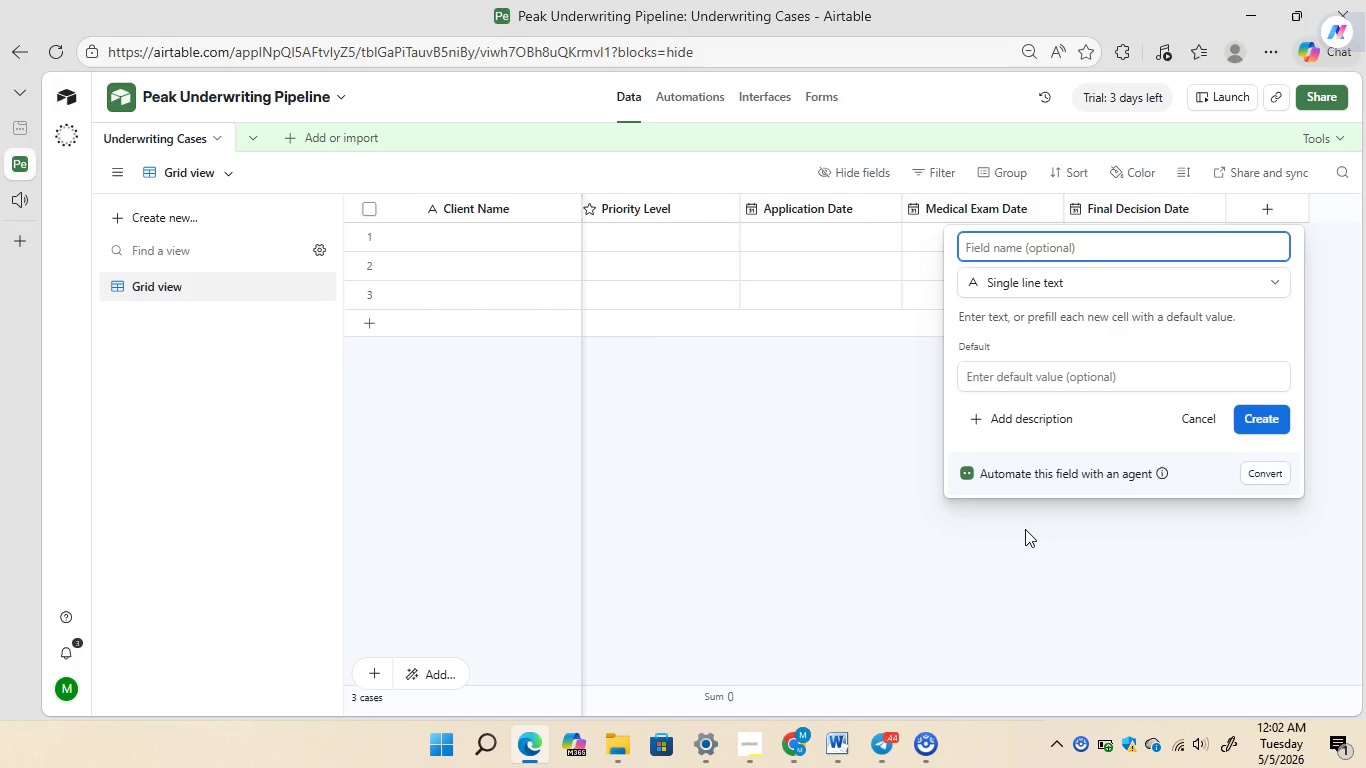 
type(Underwriting Age)
 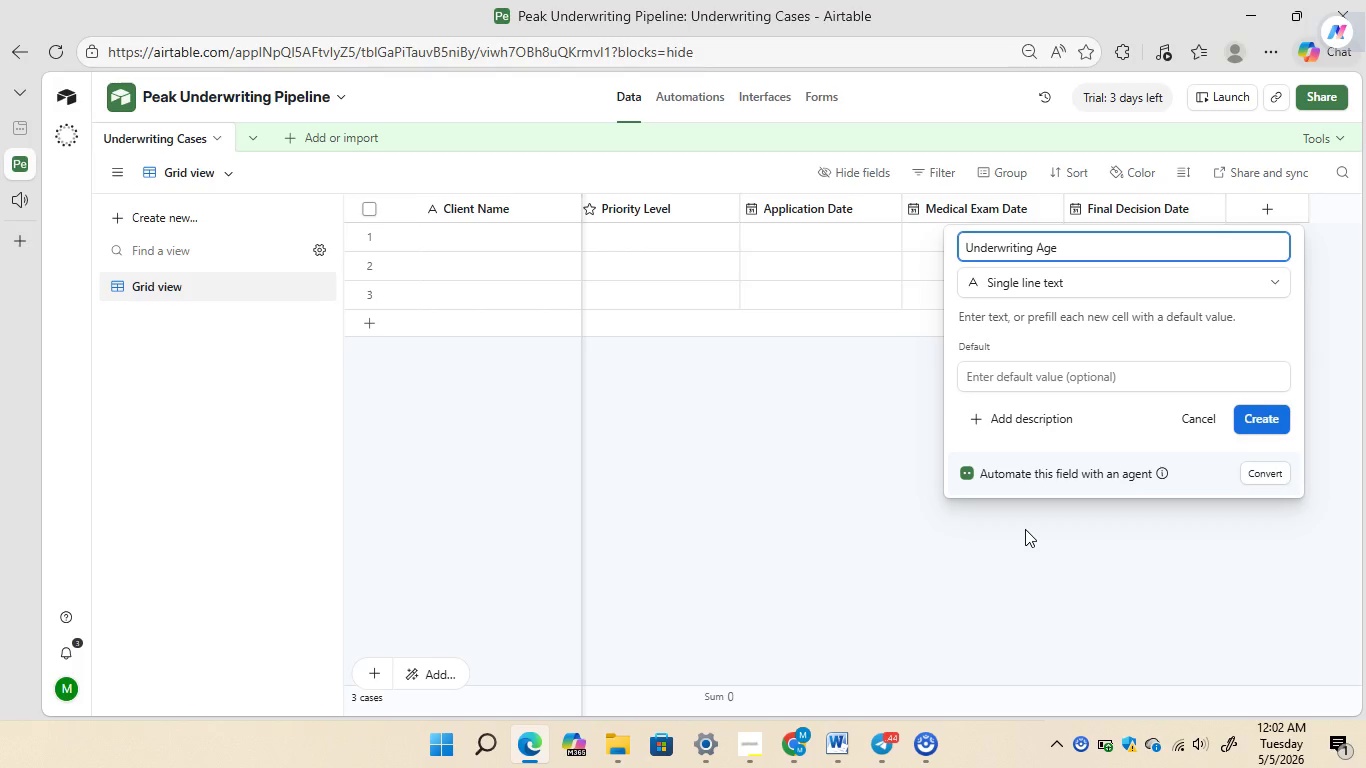 
wait(9.42)
 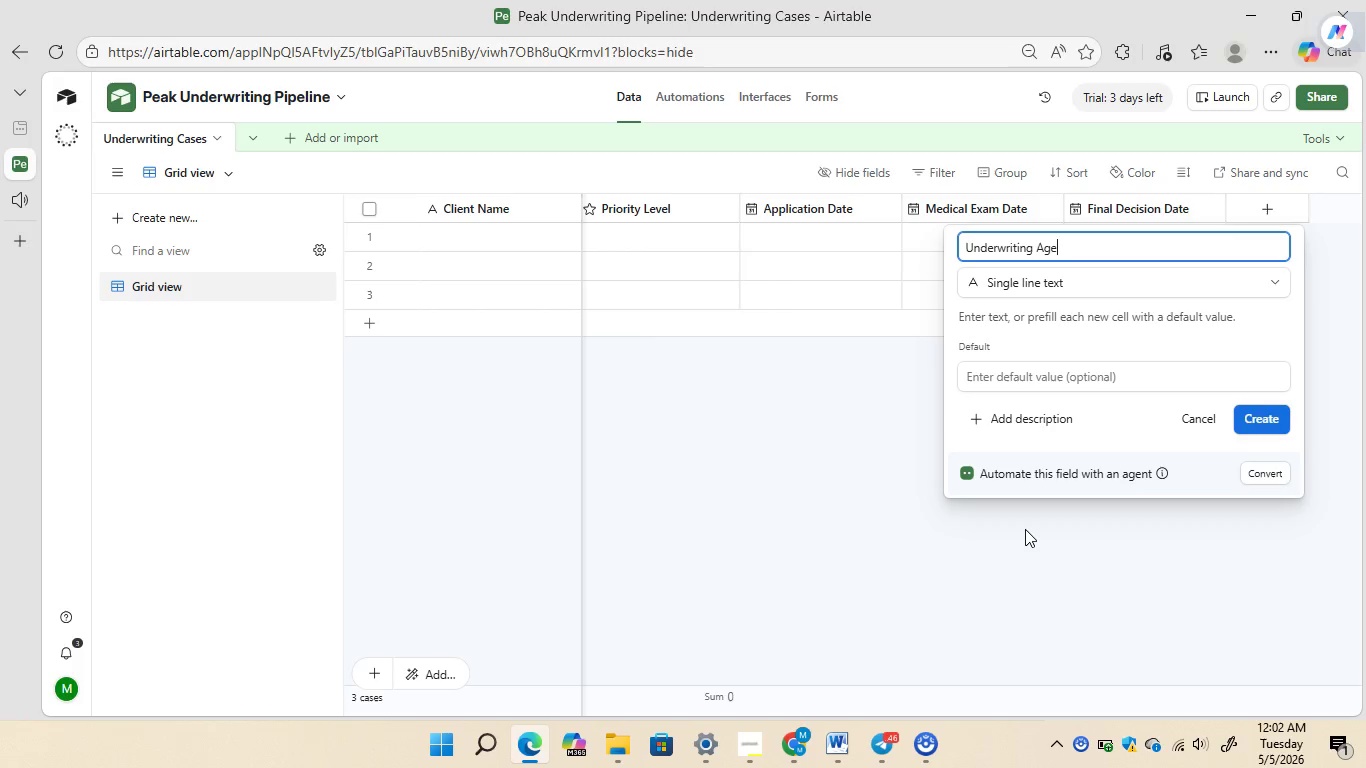 
left_click([1099, 285])
 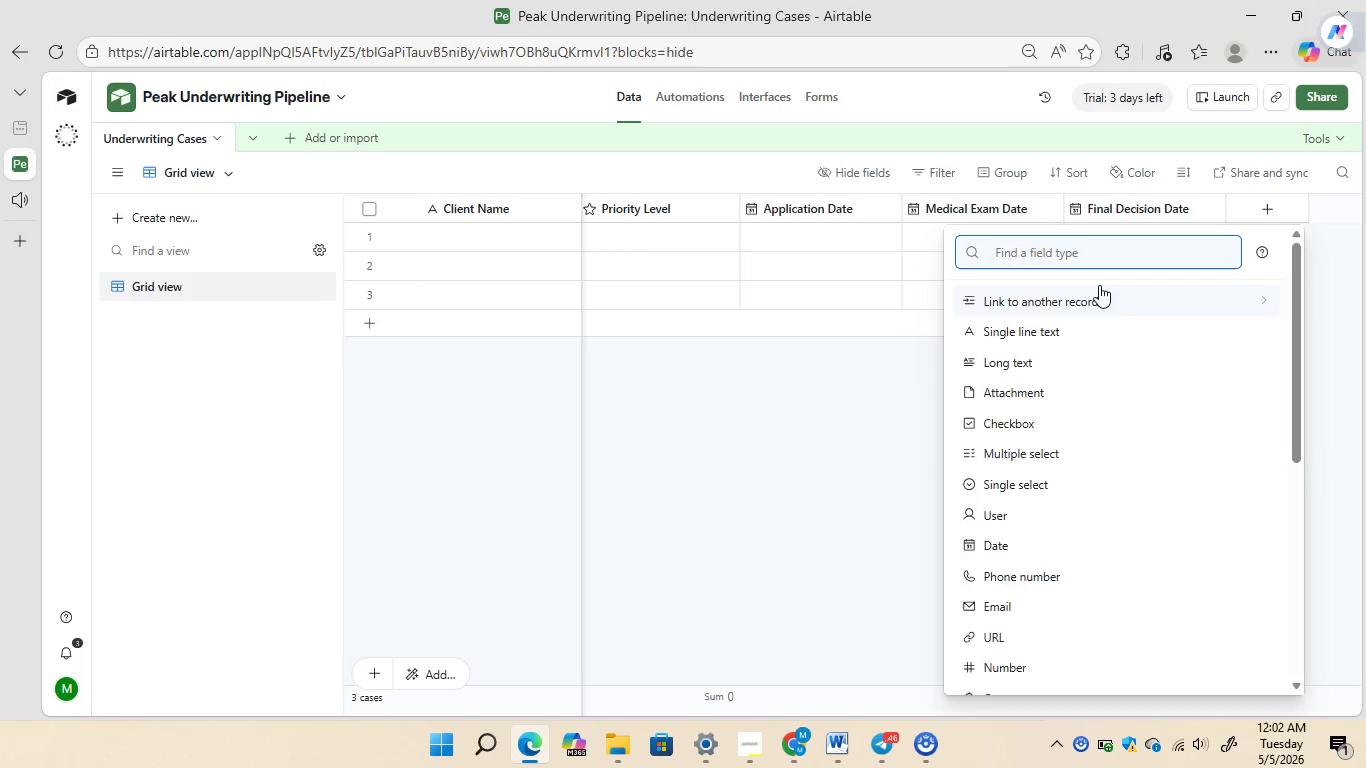 
type(formu)
 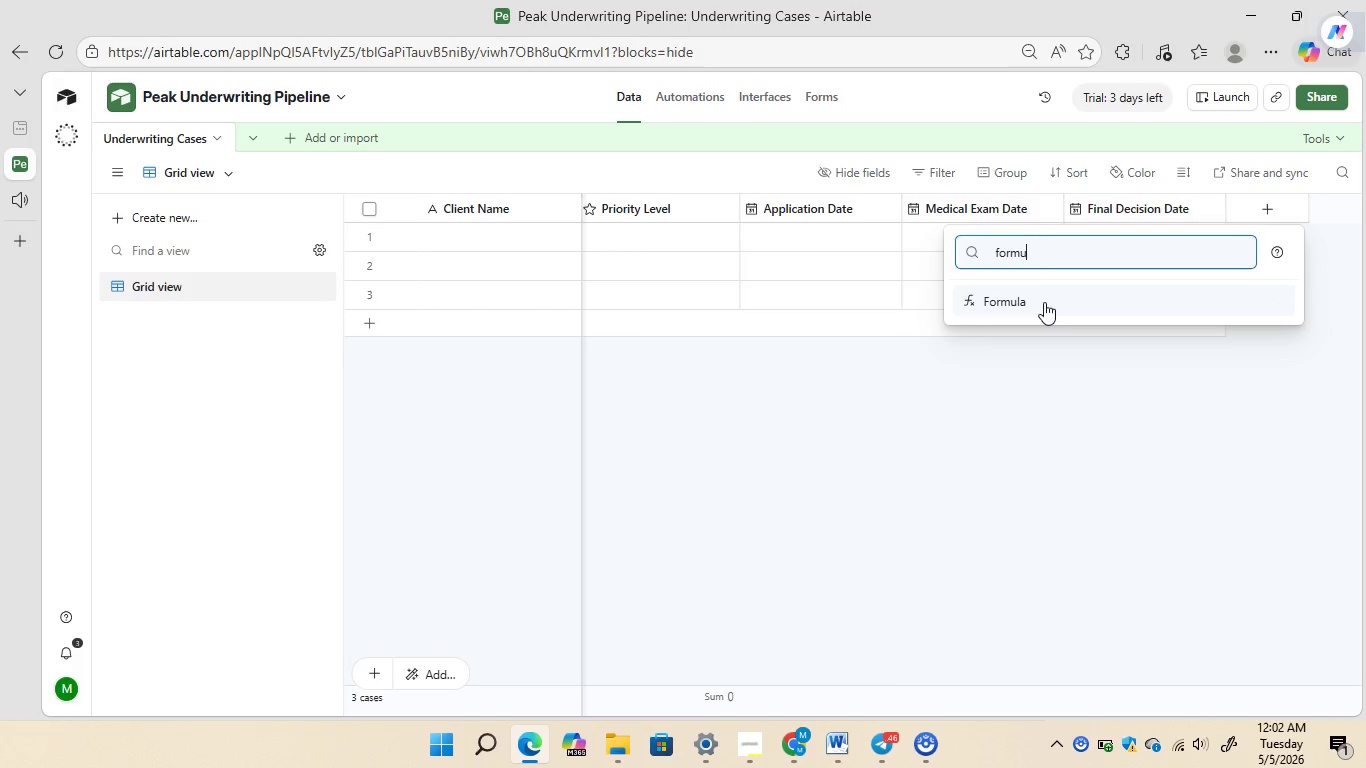 
left_click([1044, 302])
 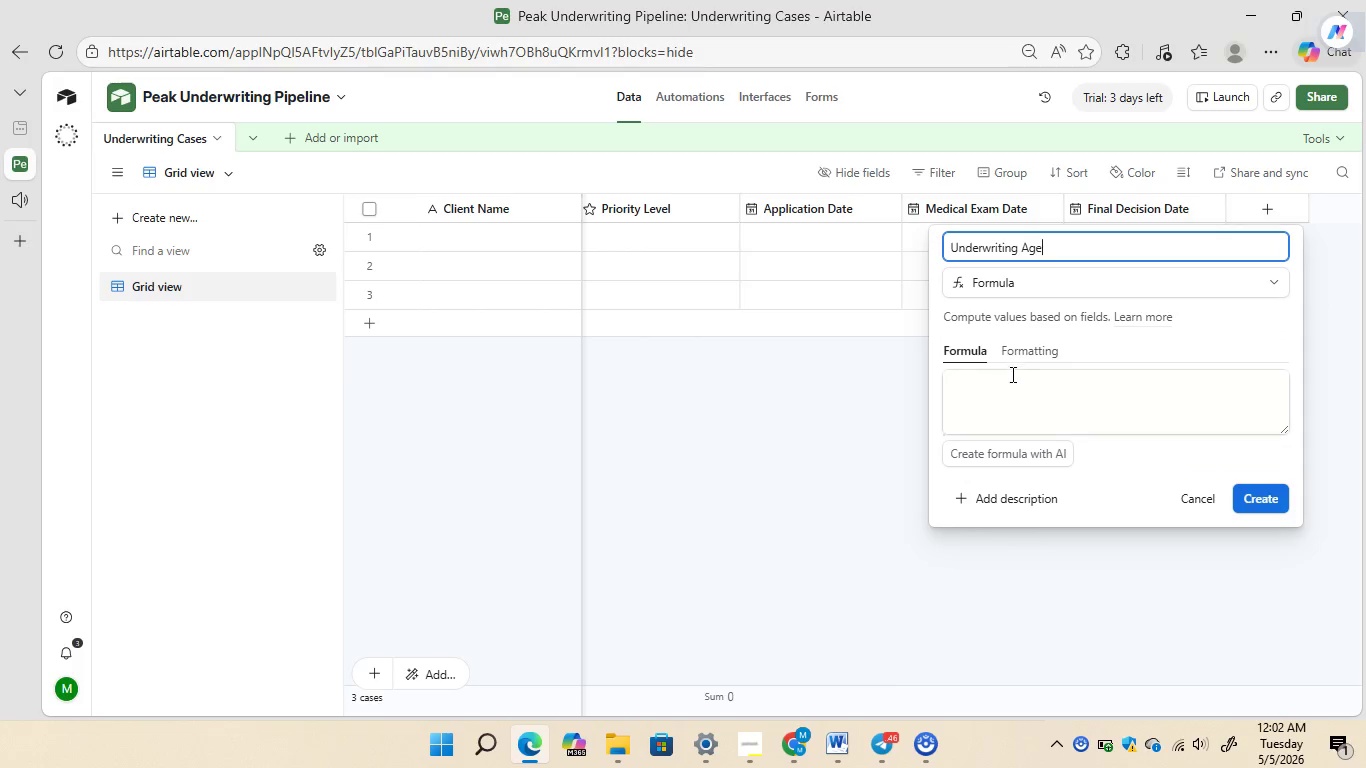 
left_click([1009, 374])
 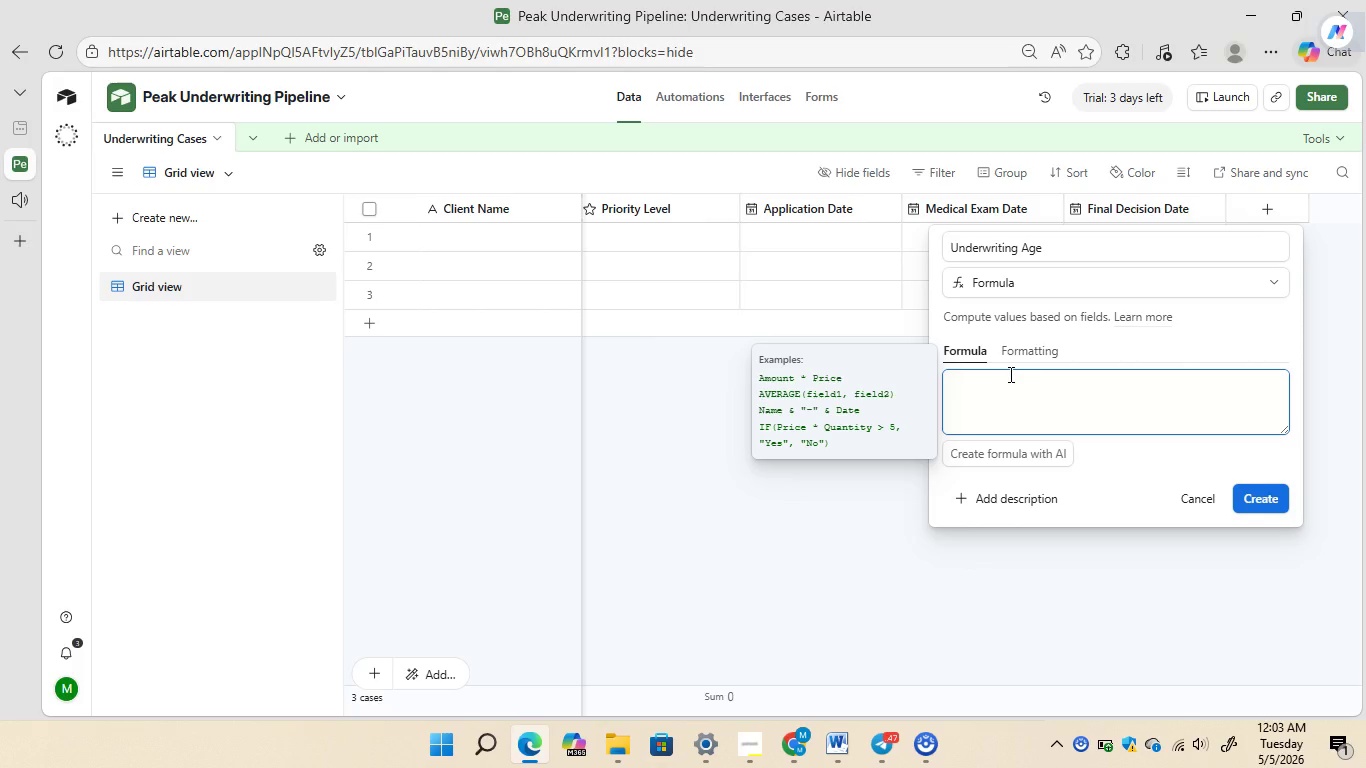 
wait(18.27)
 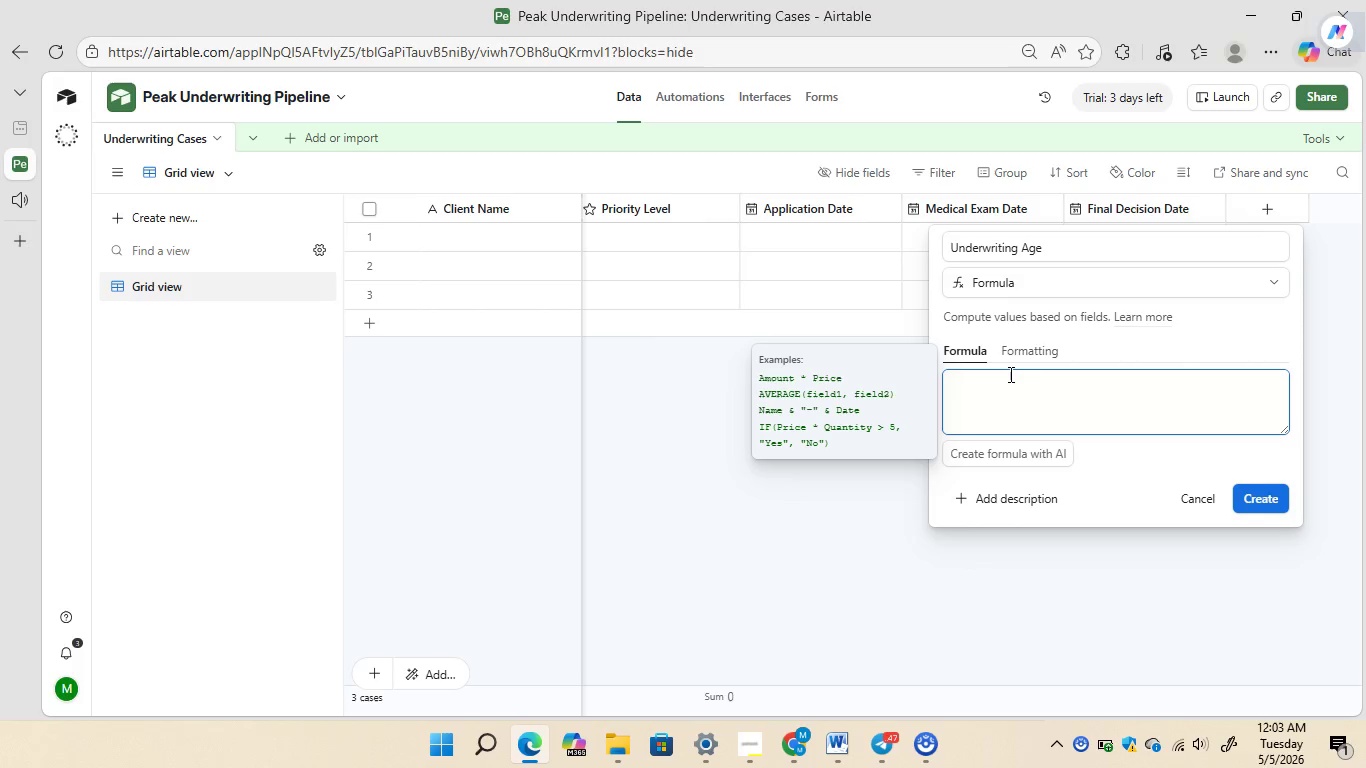 
type(DATE)
 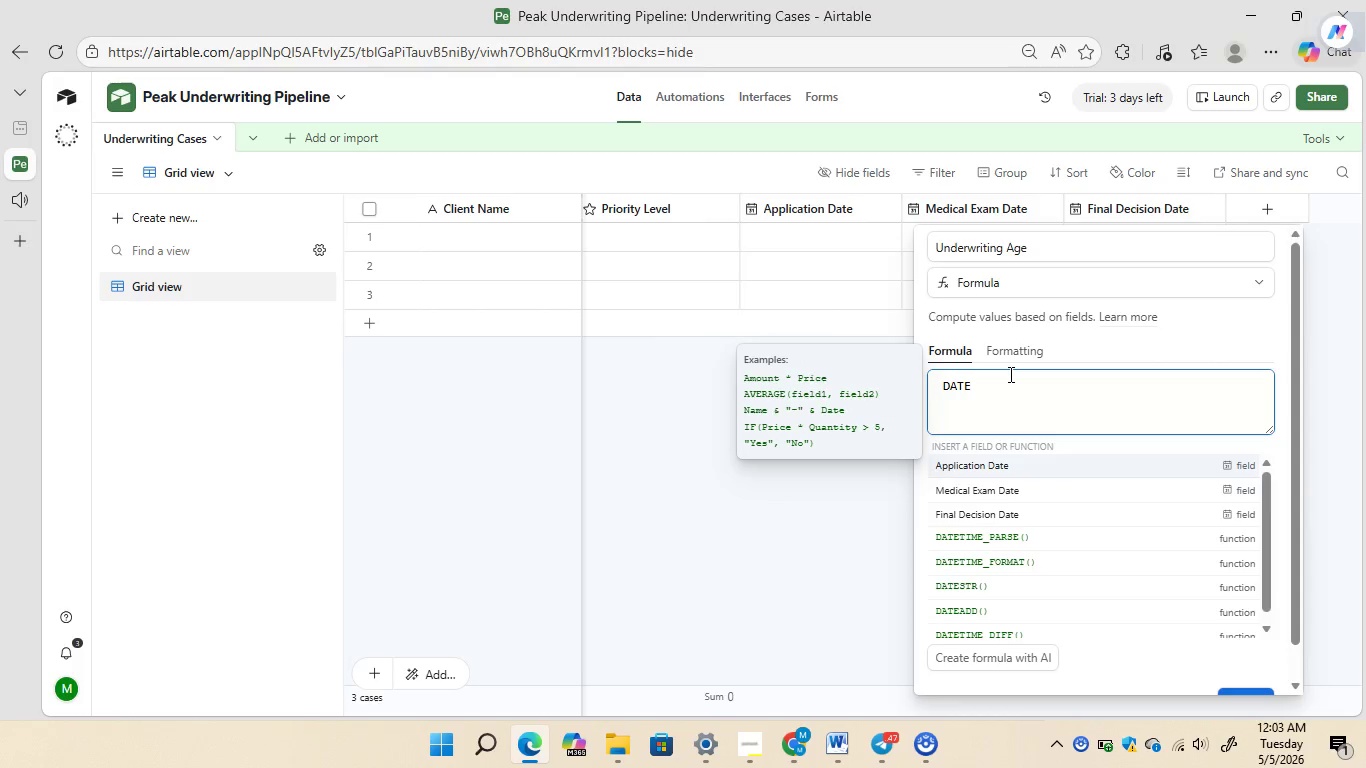 
hold_key(key=ShiftLeft, duration=1.5)
 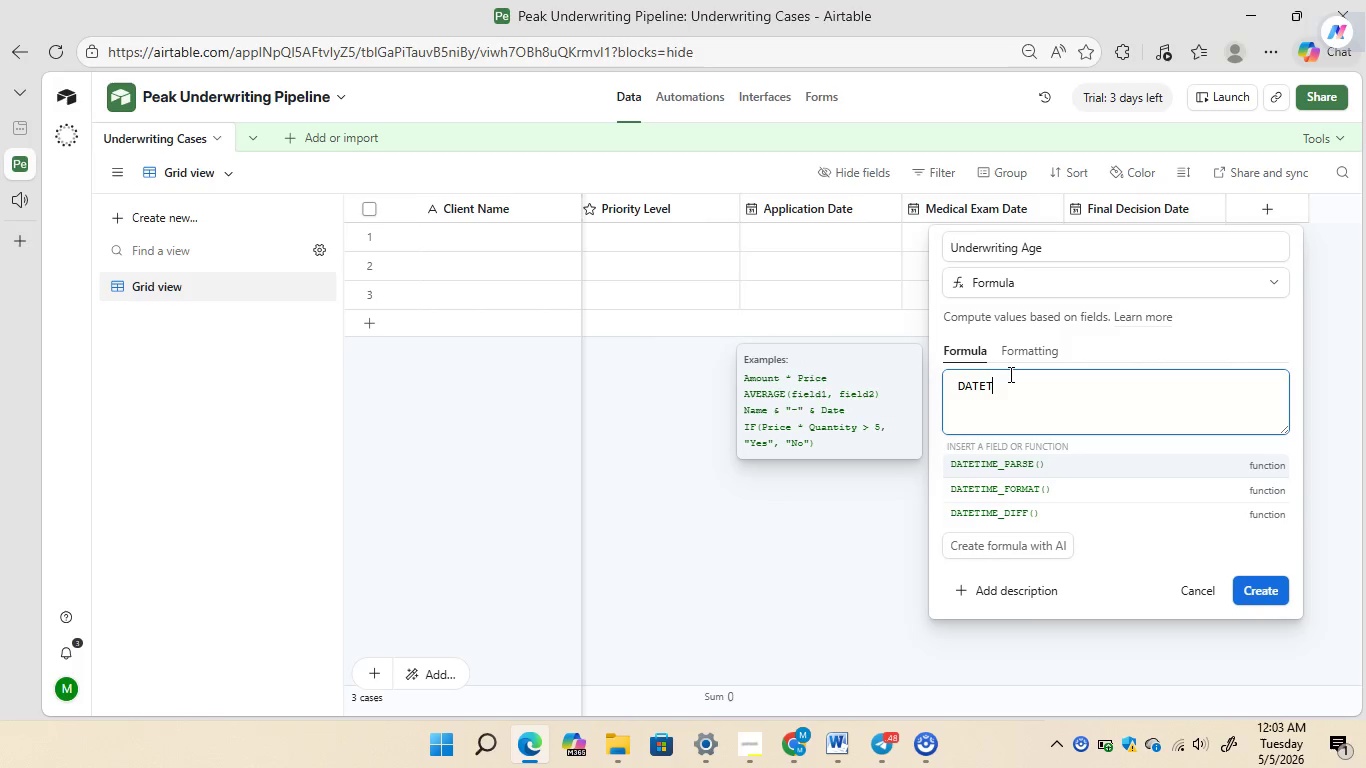 
type(TIME_DIFF)
 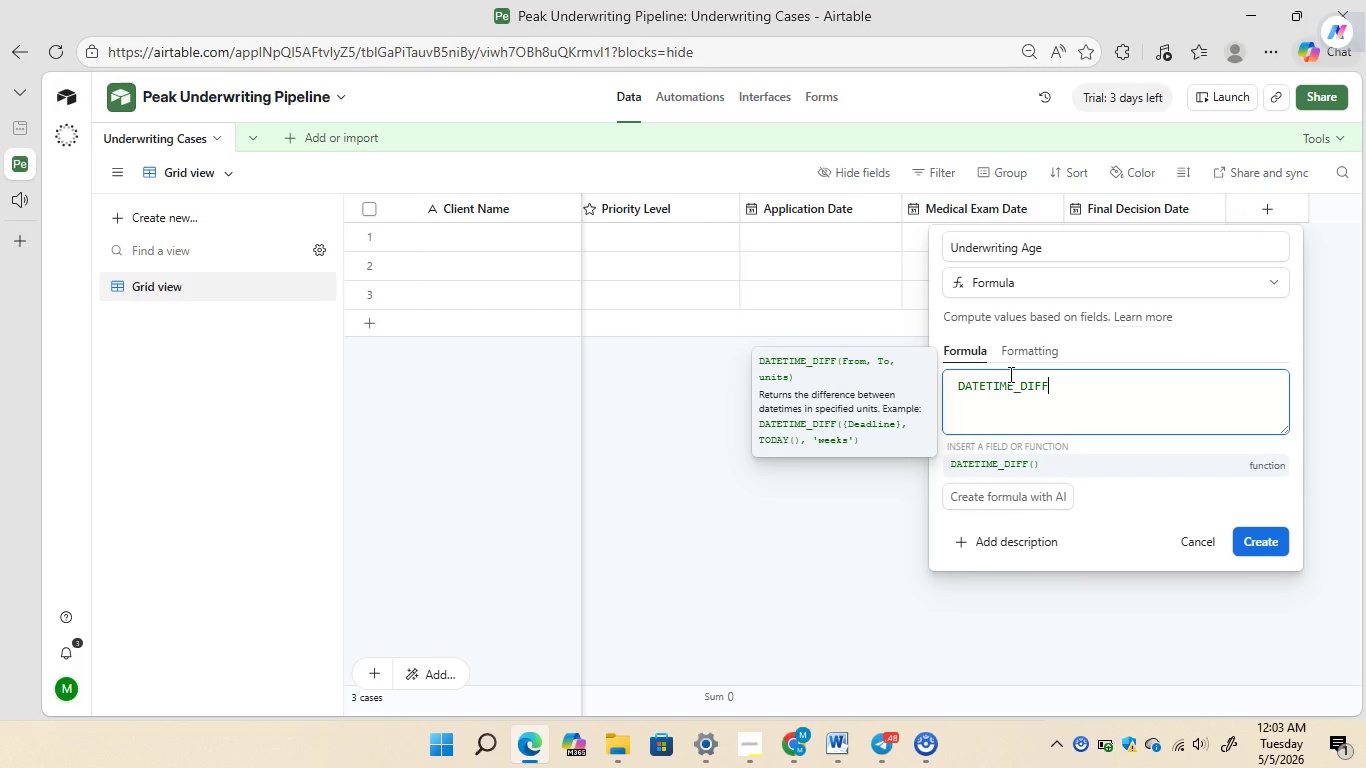 
key(Shift+9)
 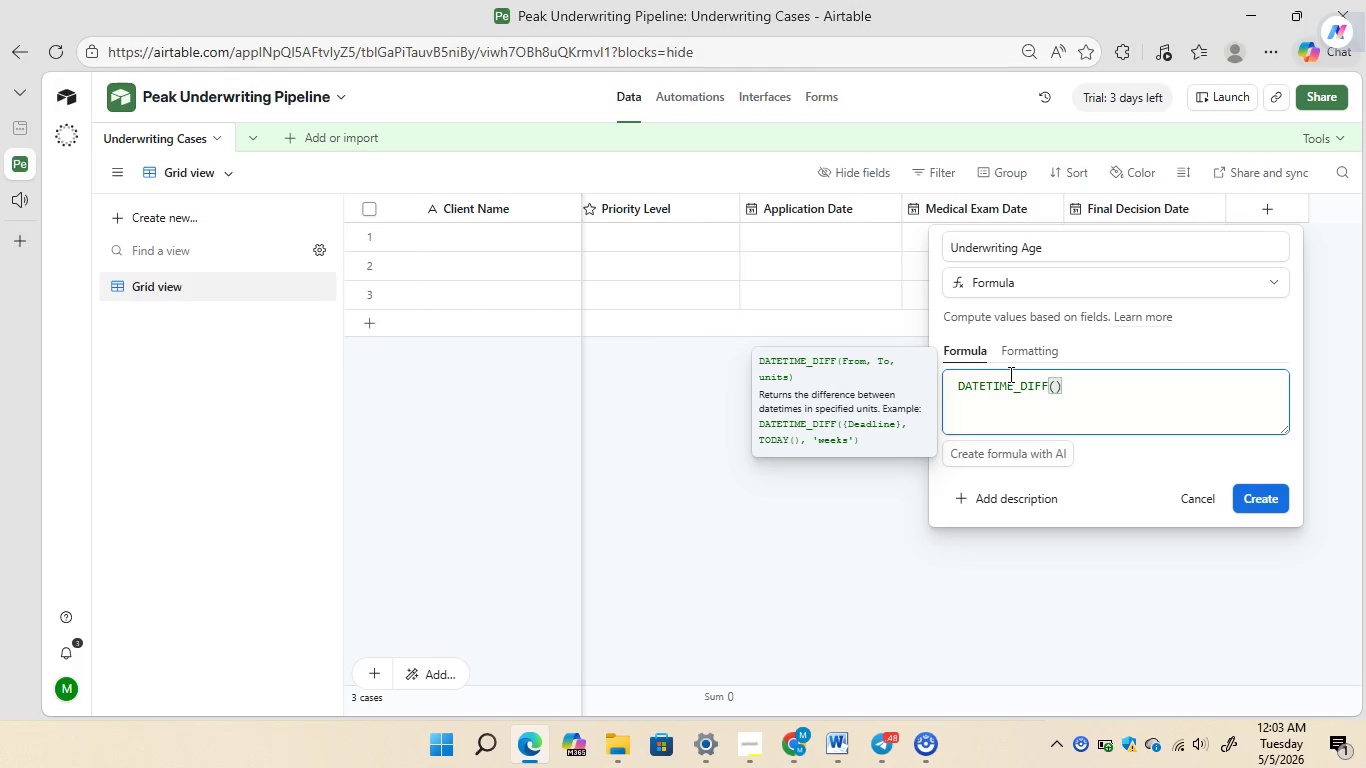 
wait(6.41)
 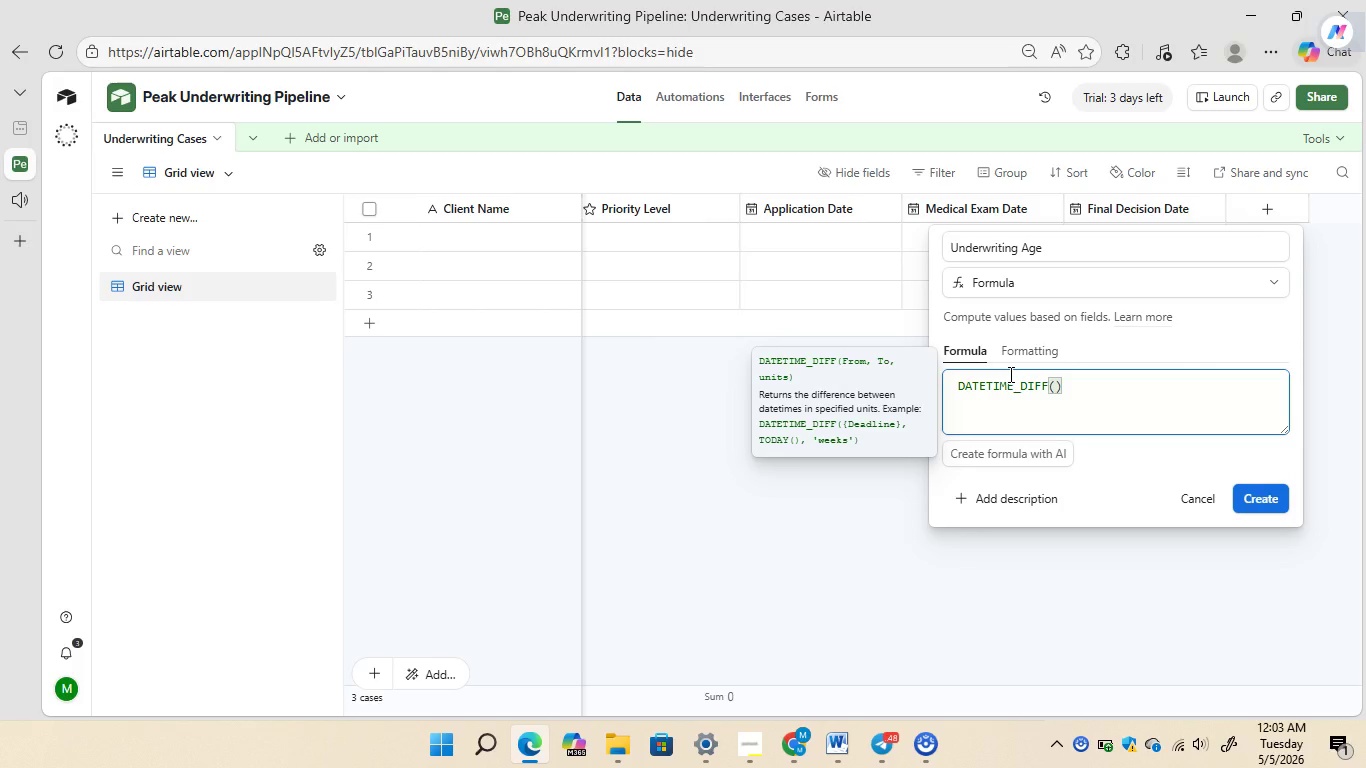 
type(TODAY()
 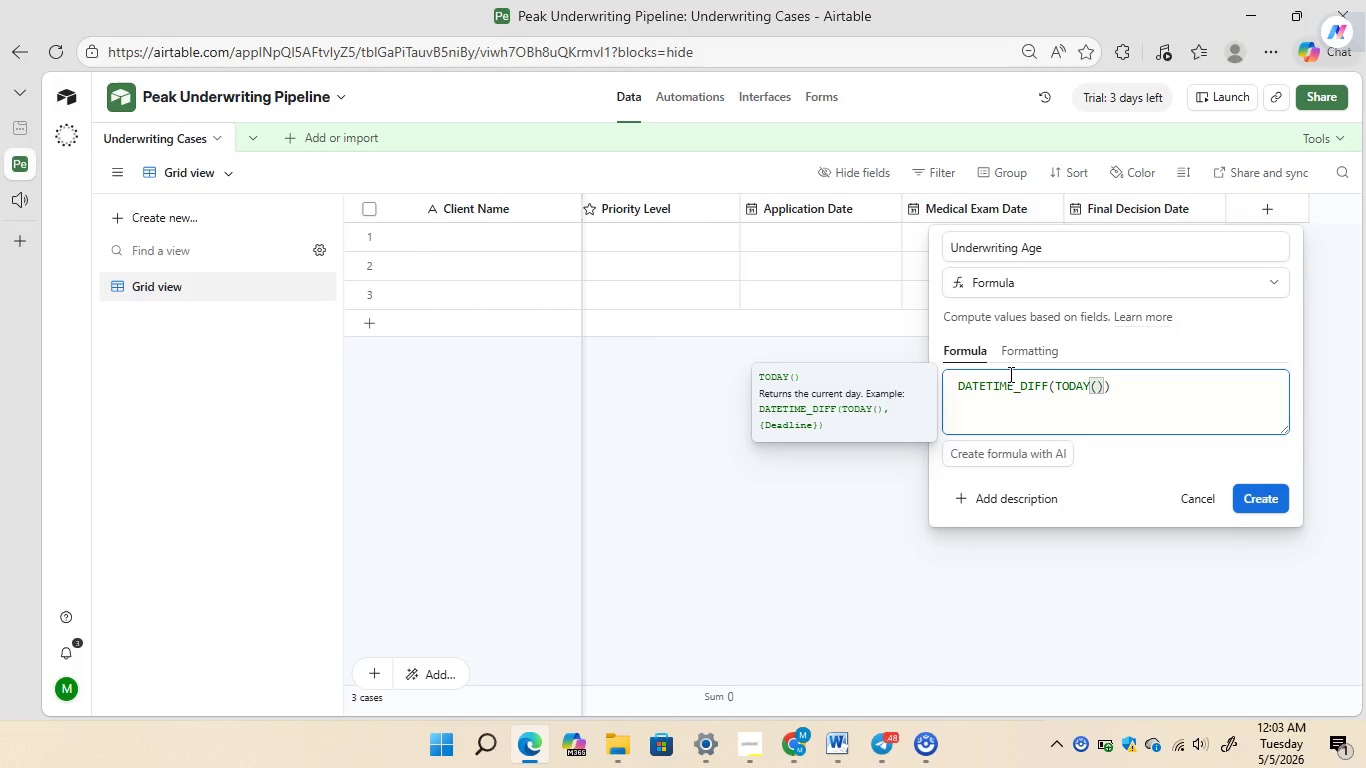 
wait(6.27)
 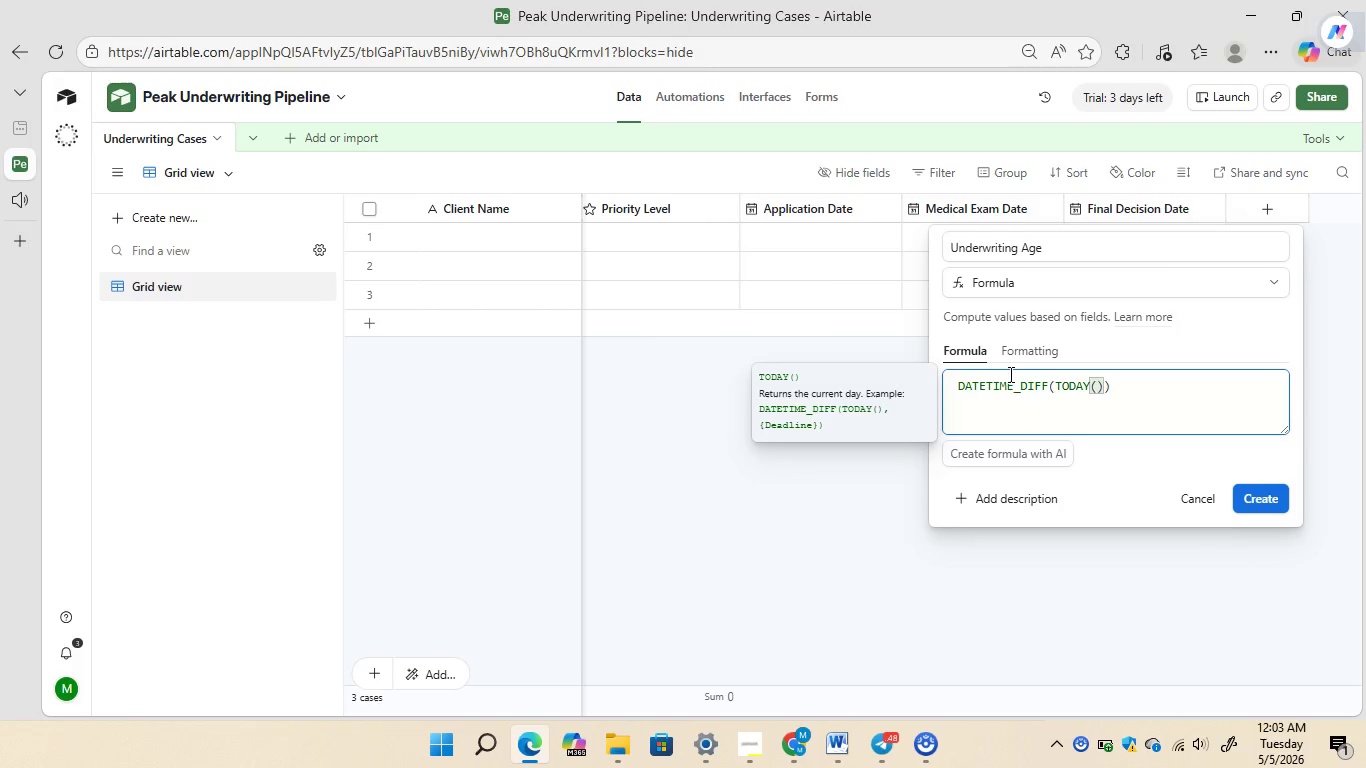 
key(ArrowRight)
 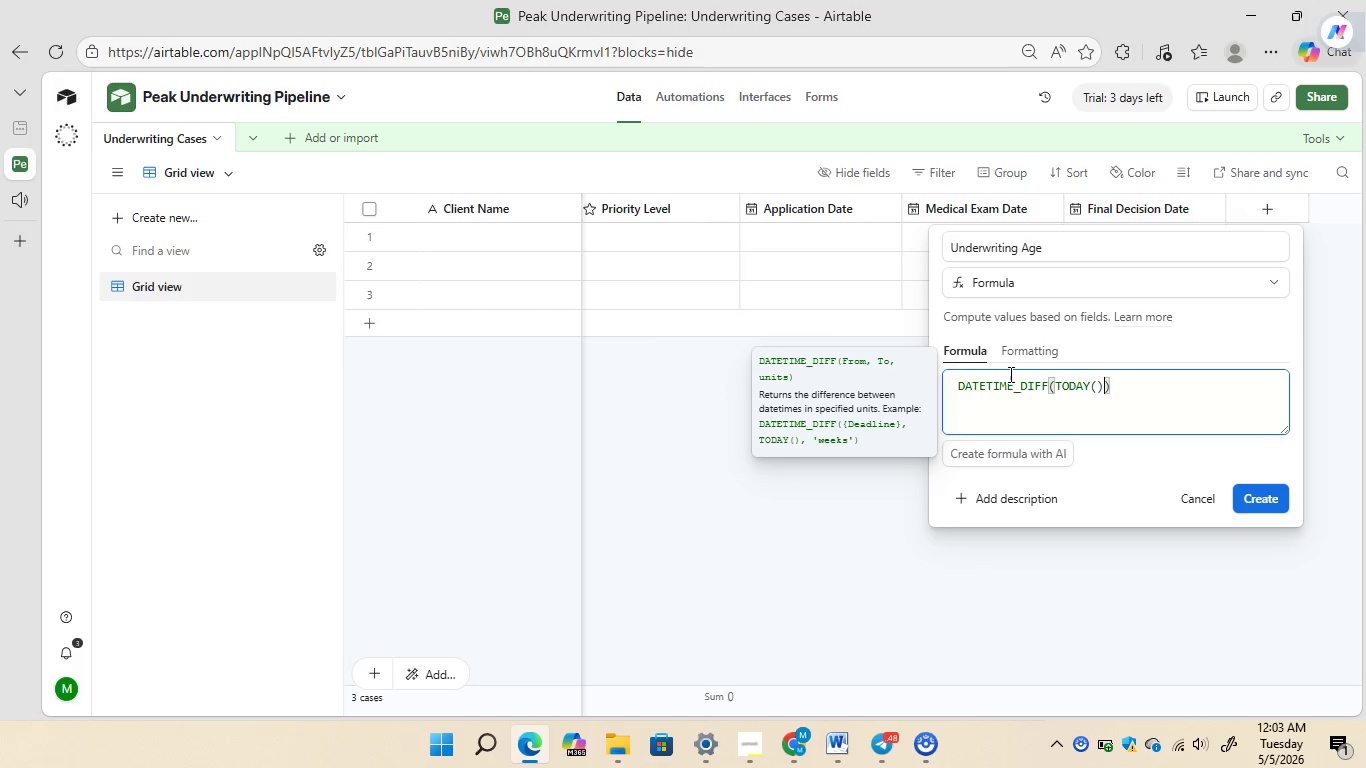 
key(Comma)
 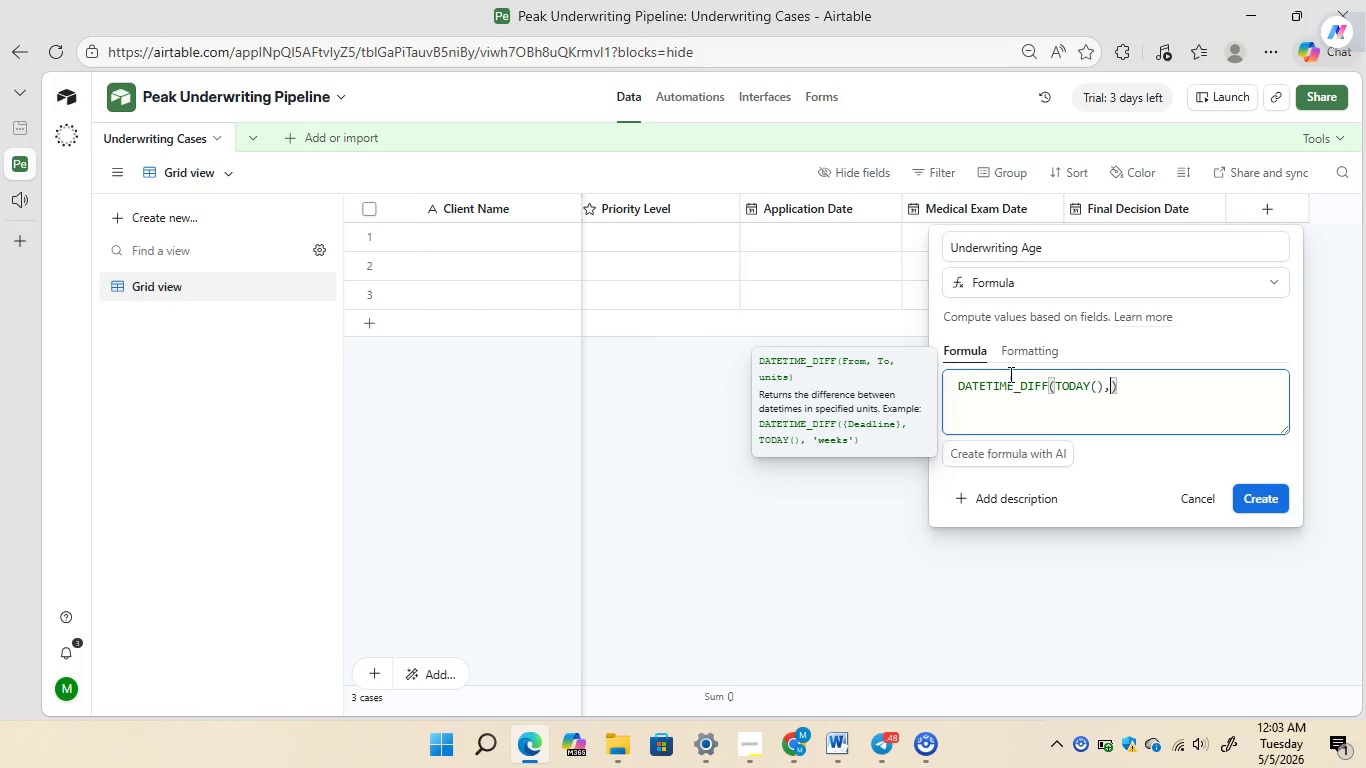 
key(Shift+BracketLeft)
 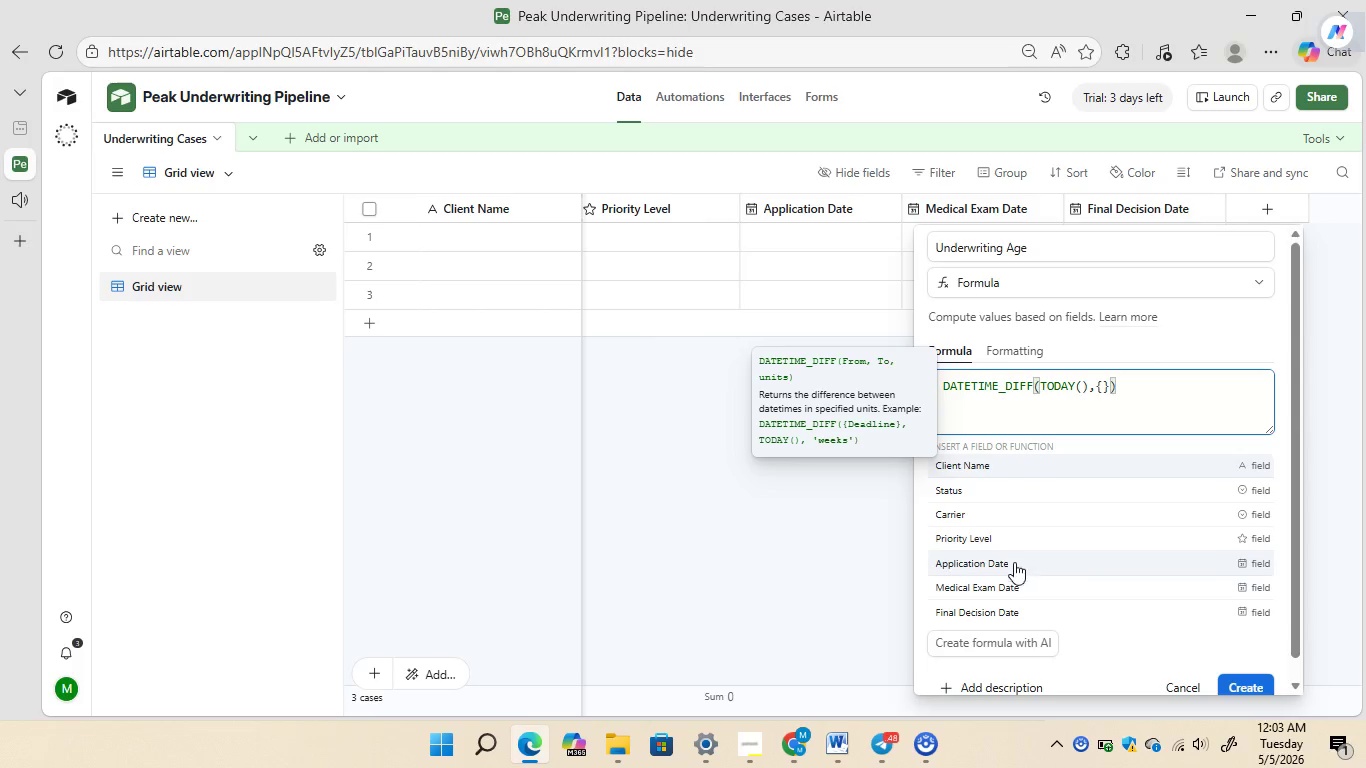 
left_click([1013, 565])
 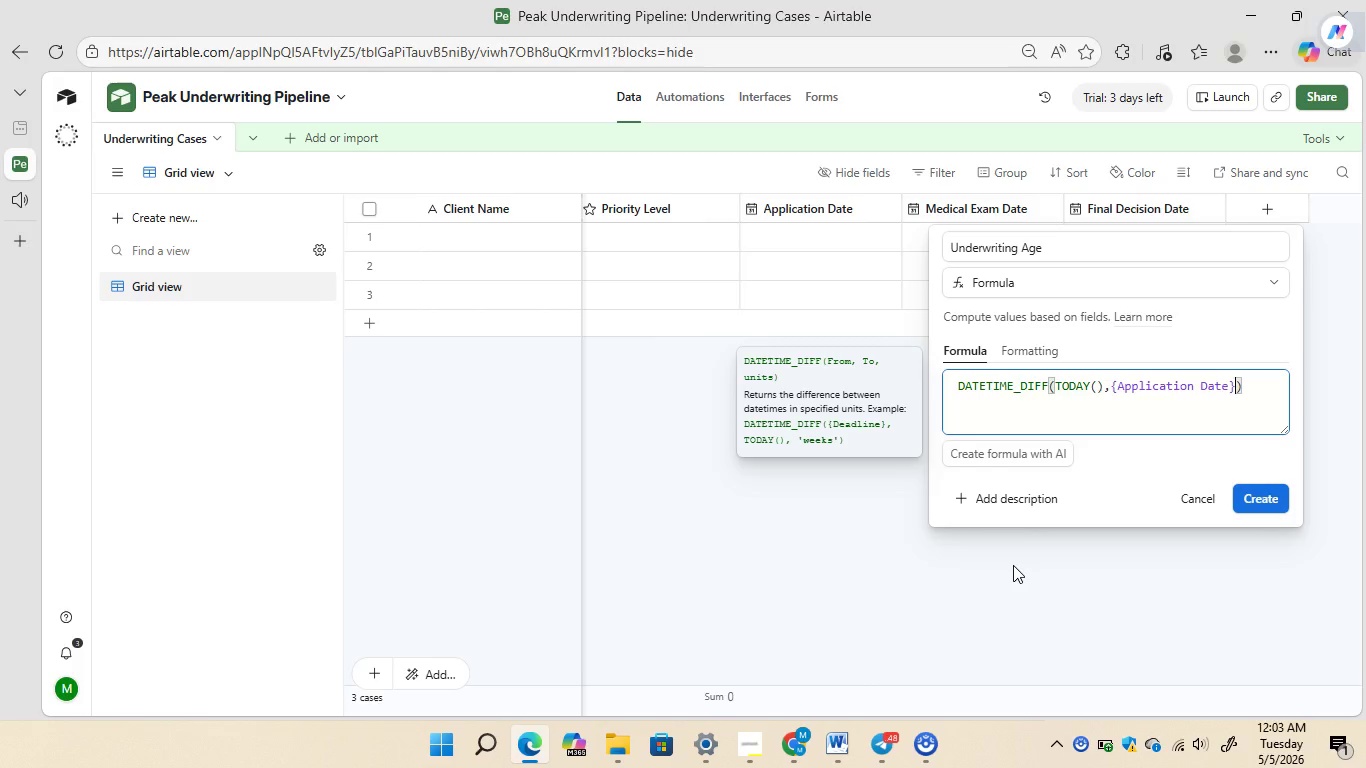 
type(,'days)
 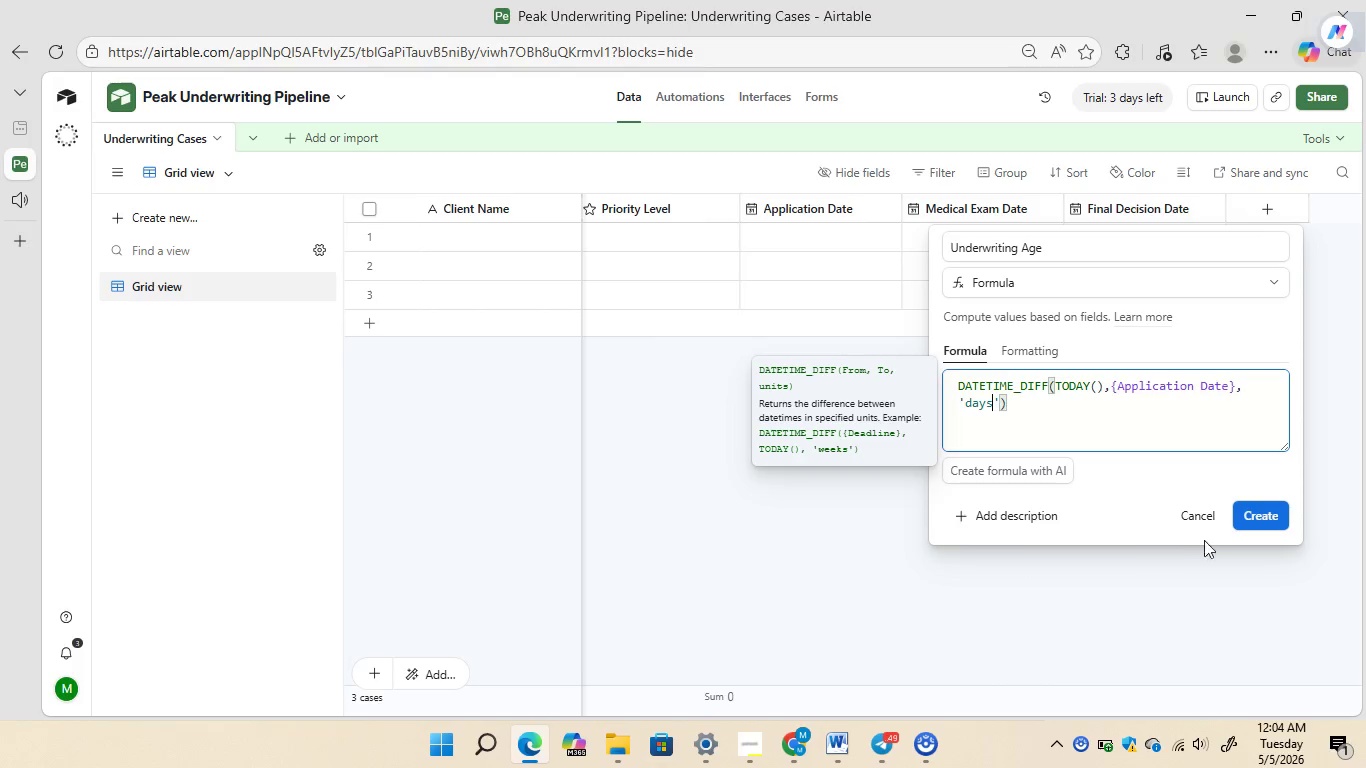 
wait(5.58)
 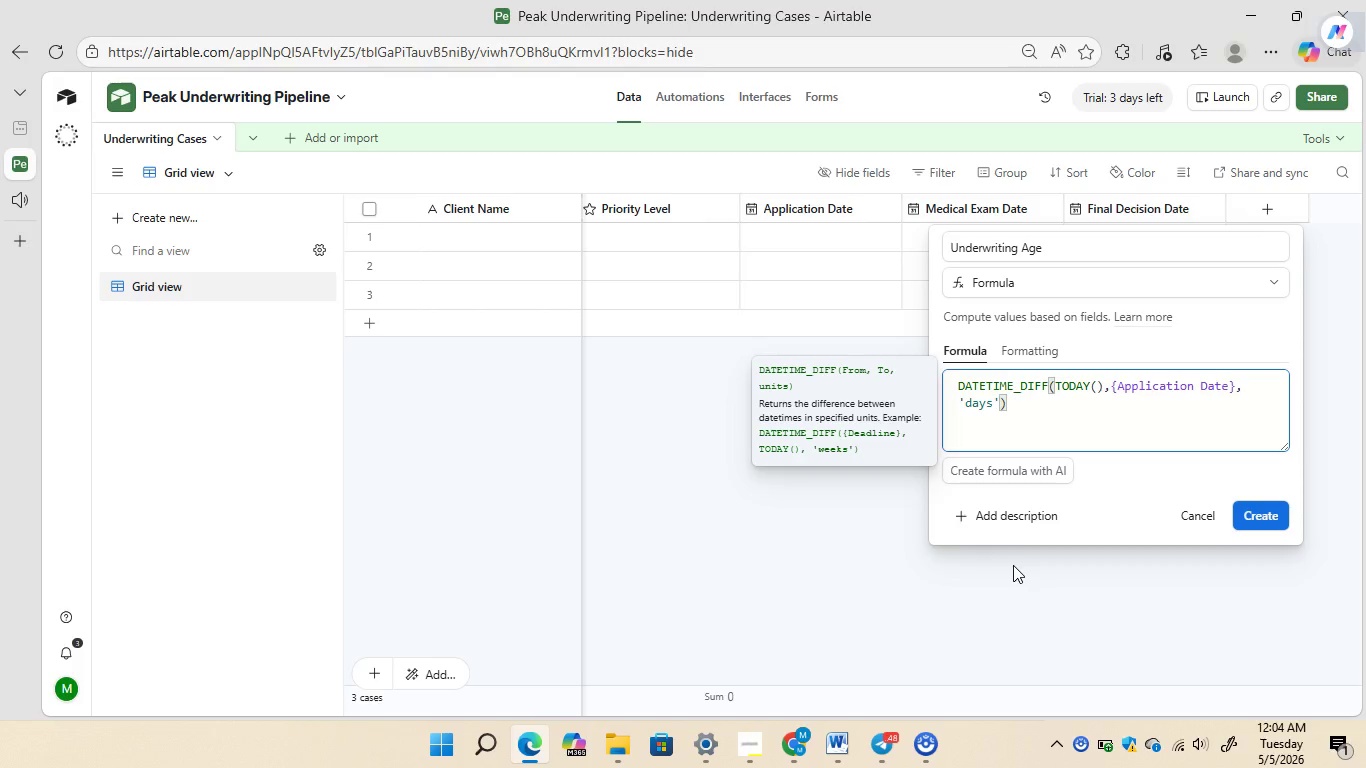 
left_click([1259, 507])
 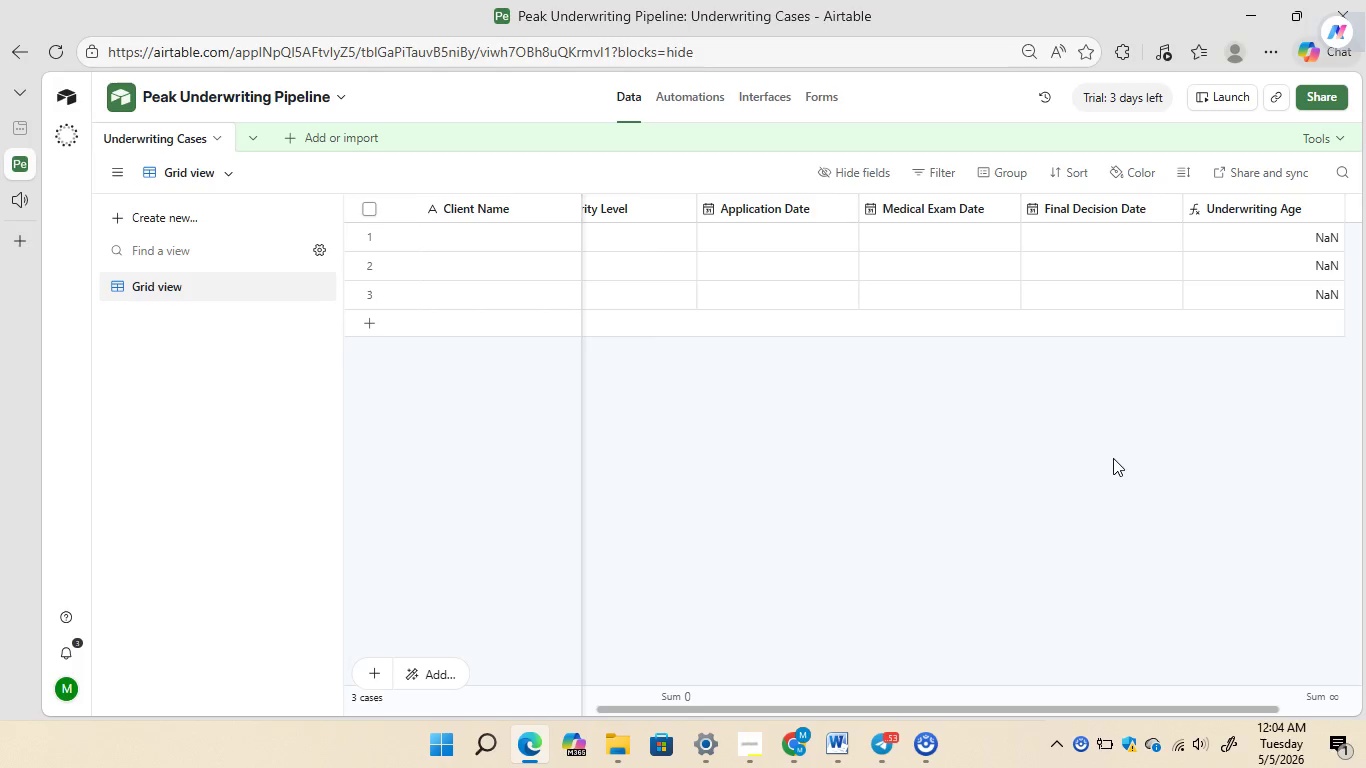 
wait(44.34)
 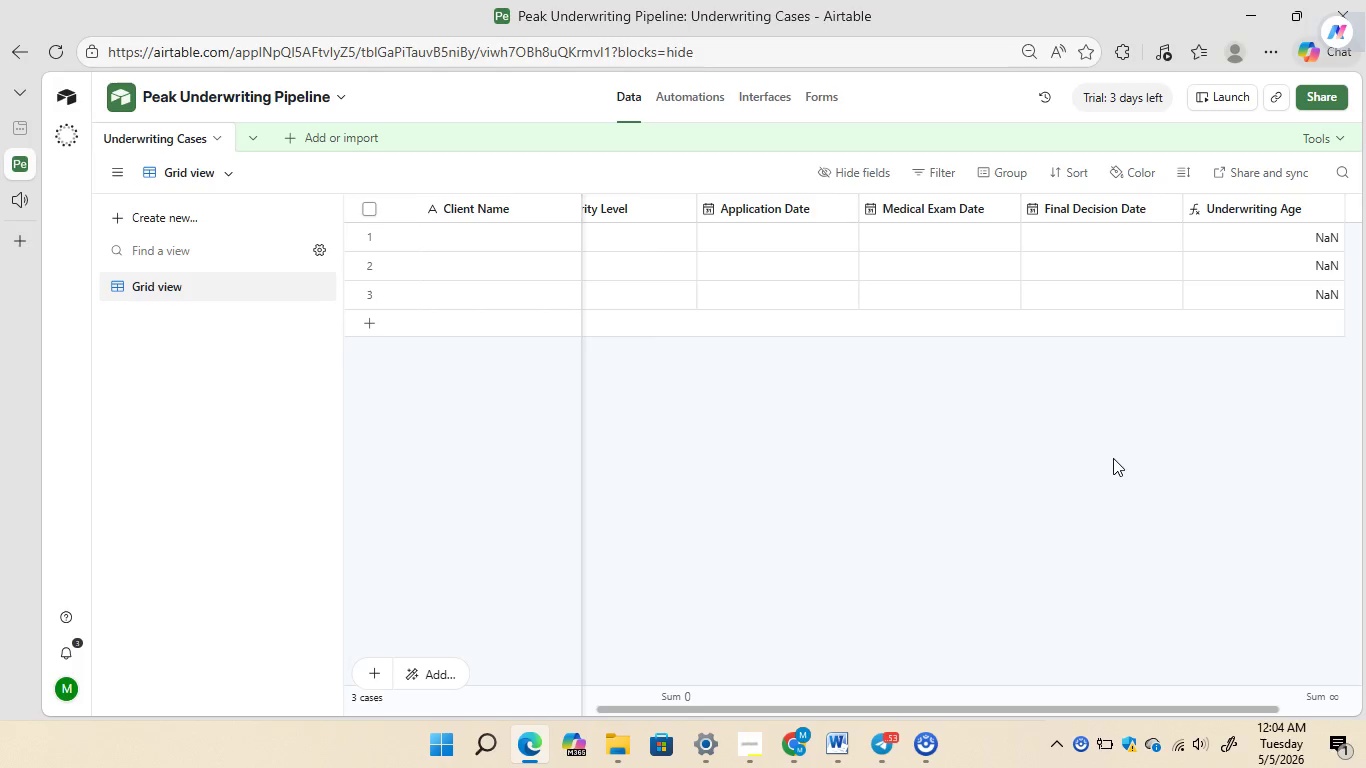 
left_click([153, 211])
 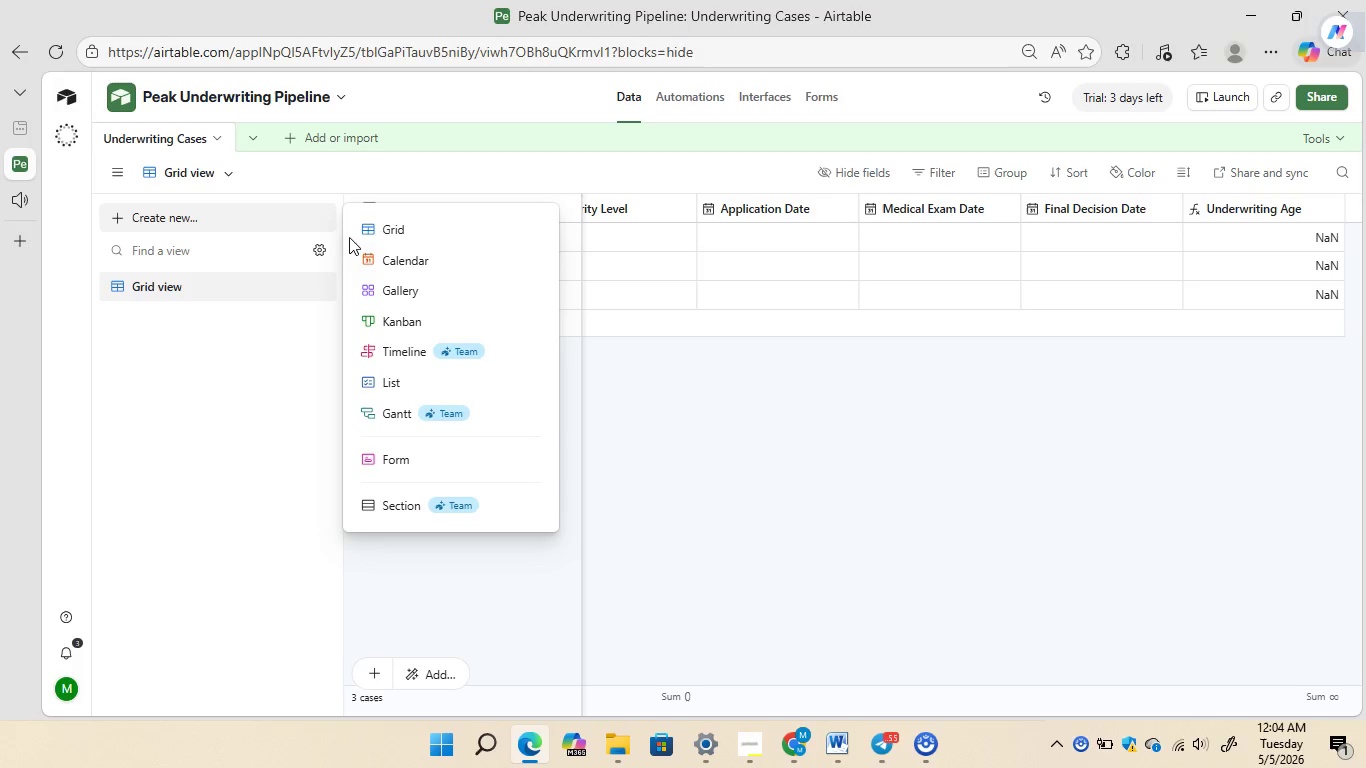 
wait(6.86)
 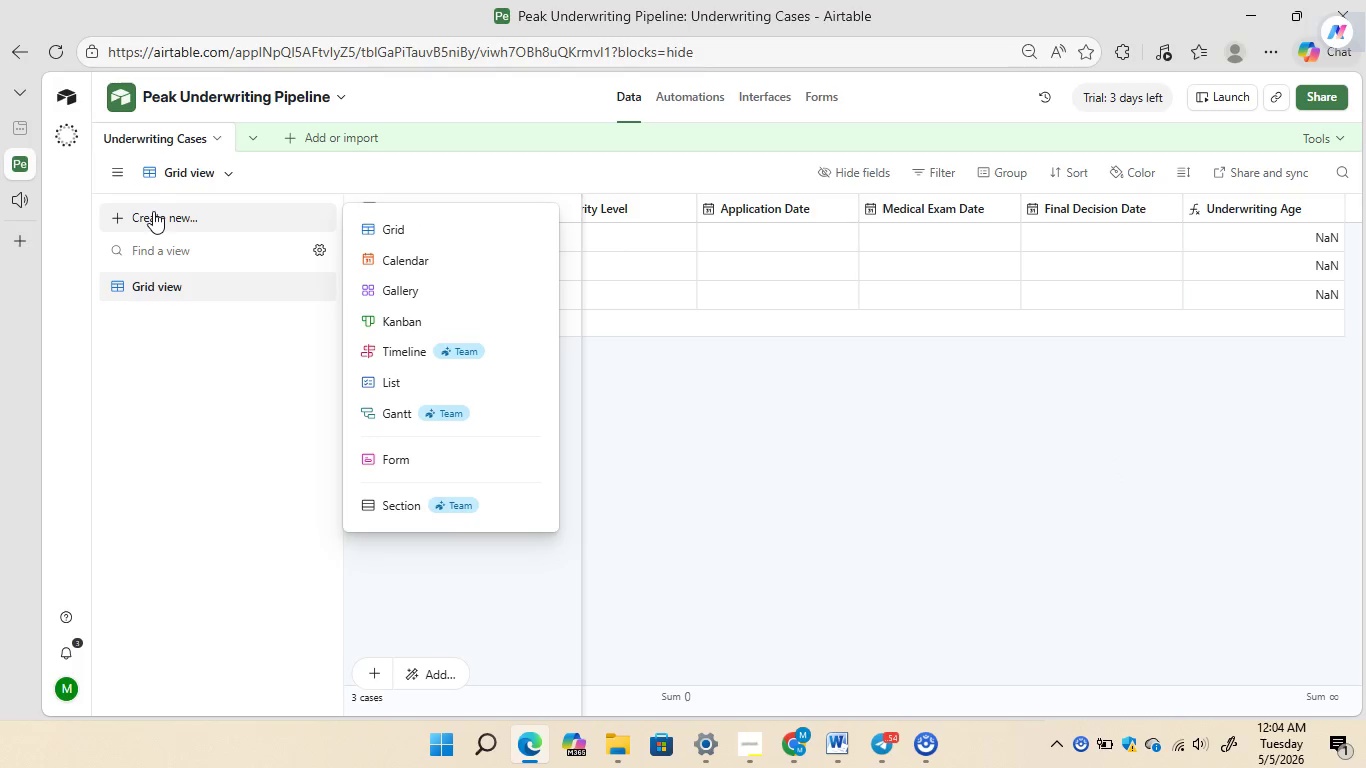 
left_click([406, 324])
 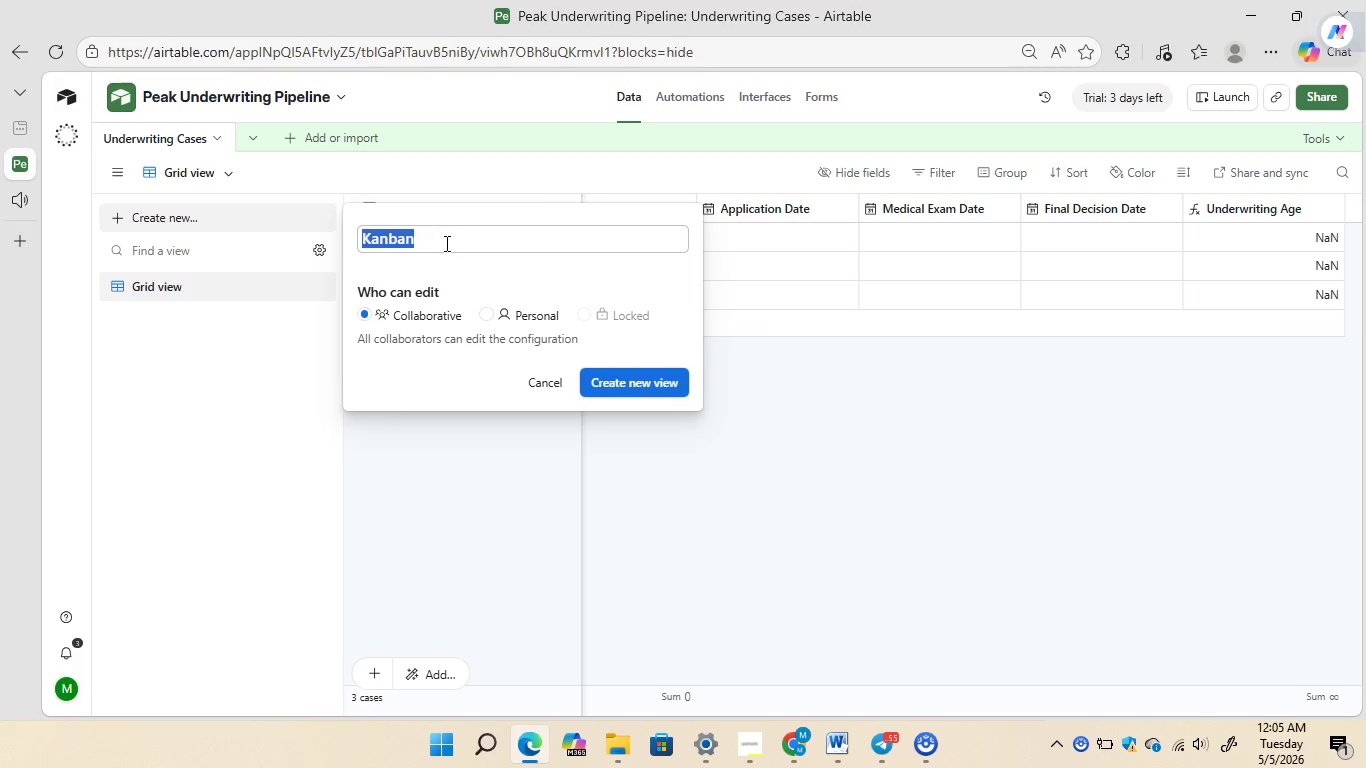 
left_click([445, 243])
 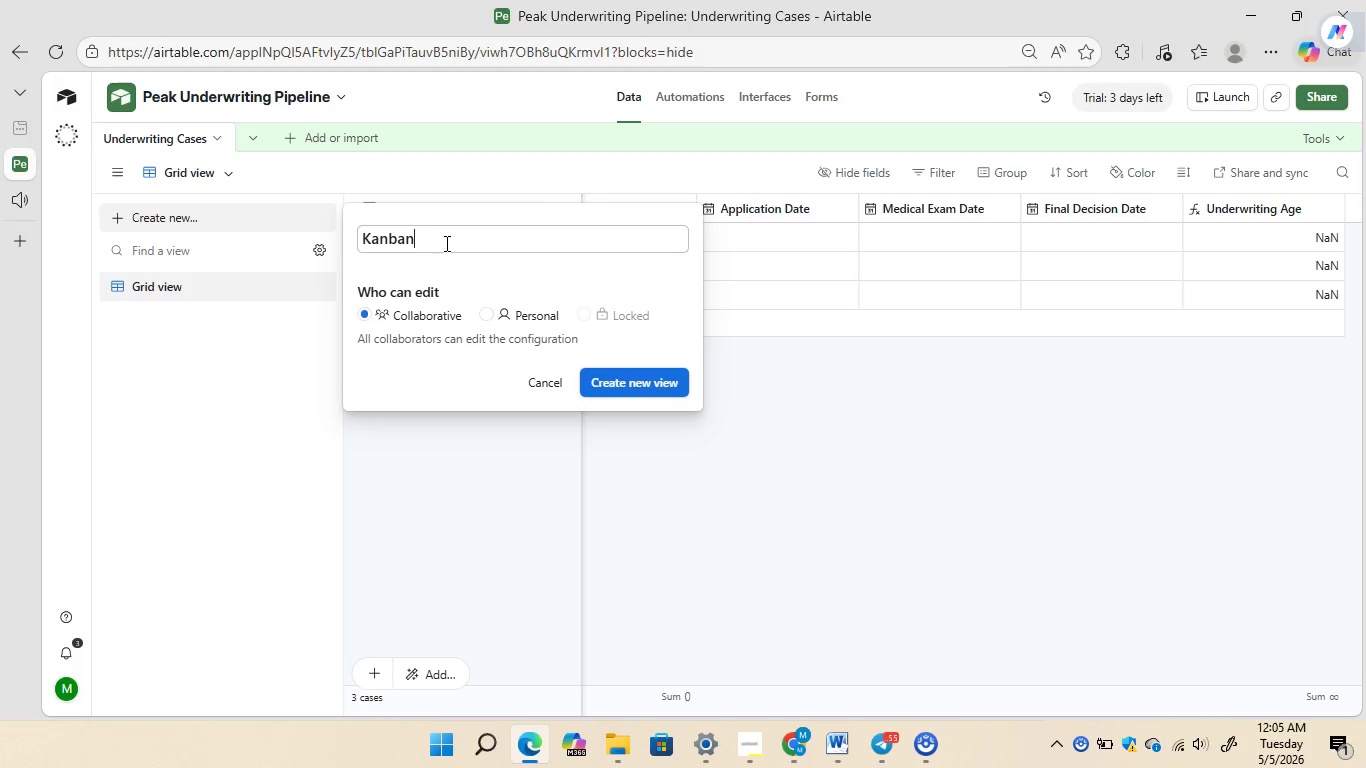 
key(Backspace)
key(Backspace)
key(Backspace)
key(Backspace)
key(Backspace)
key(Backspace)
type(pipeline Kanban)
 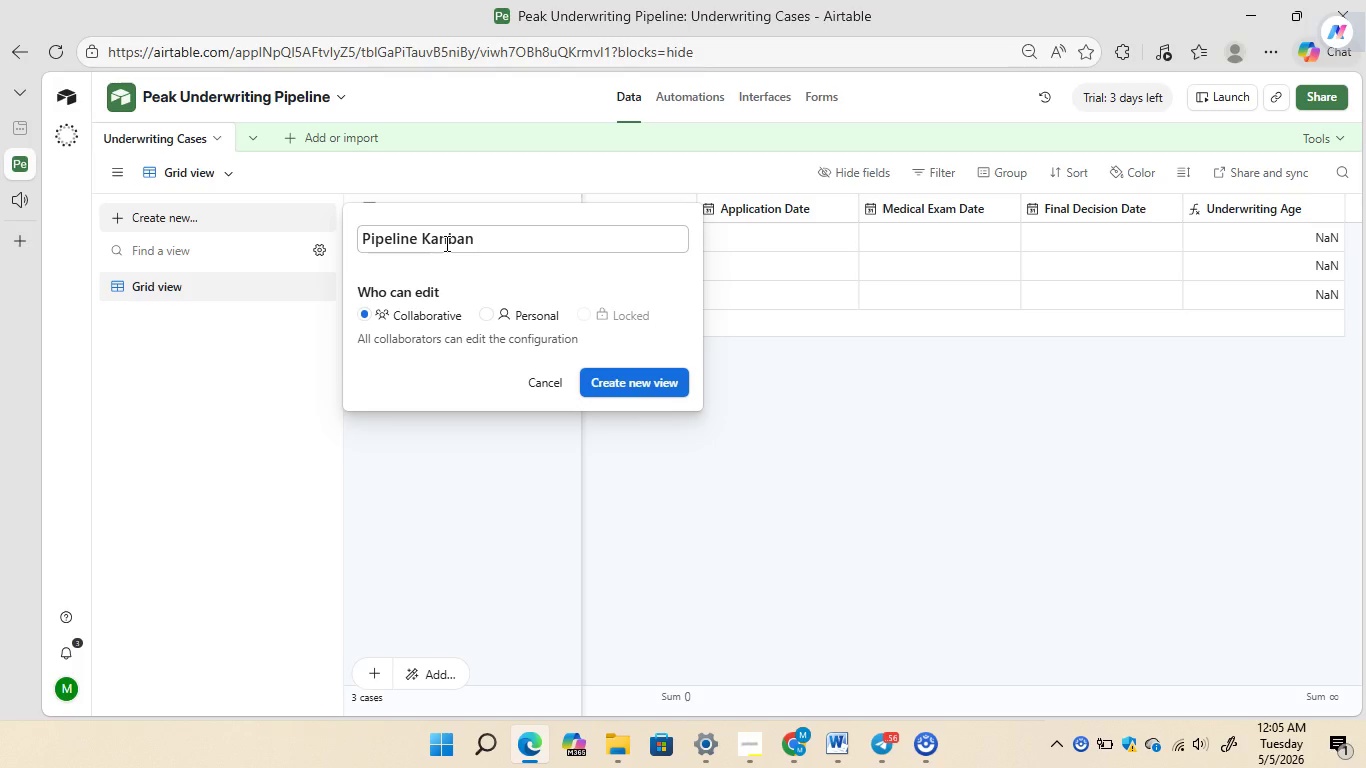 
left_click([625, 378])
 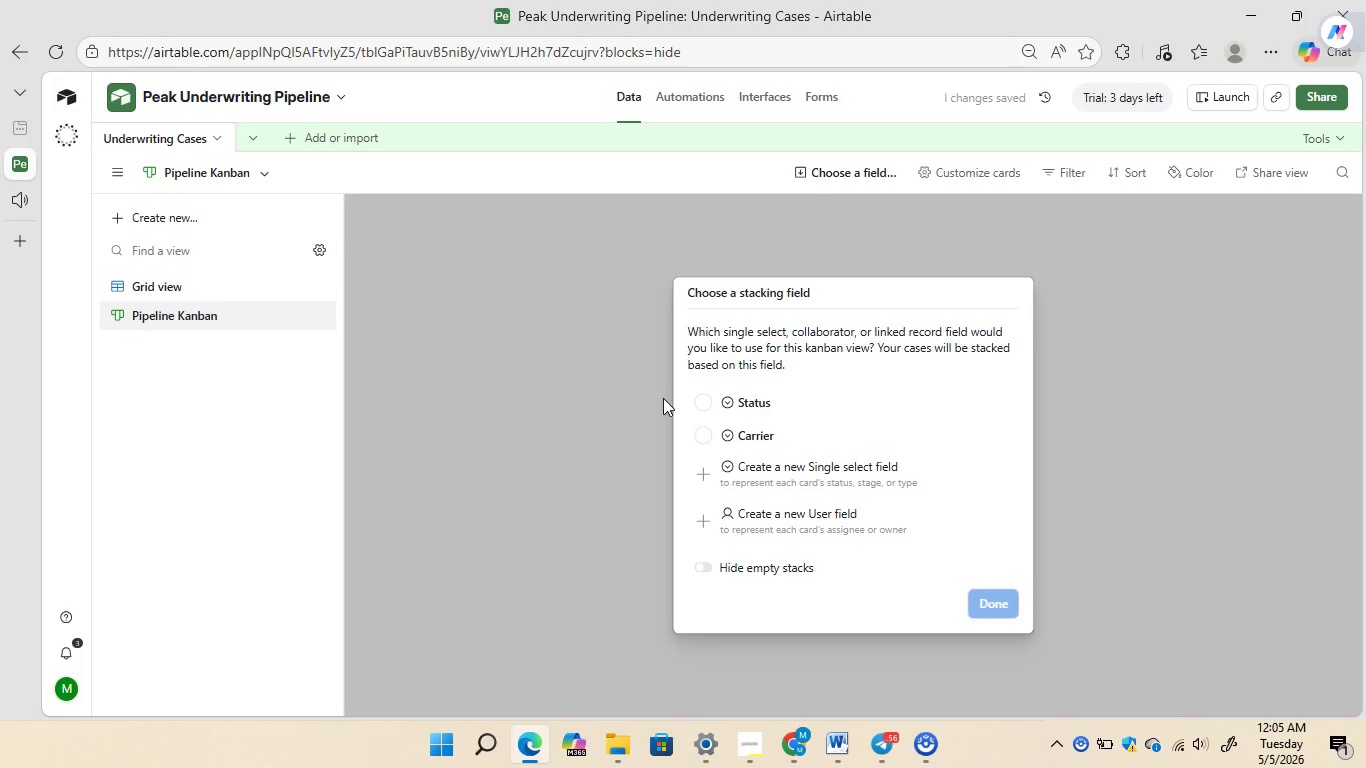 
left_click([705, 403])
 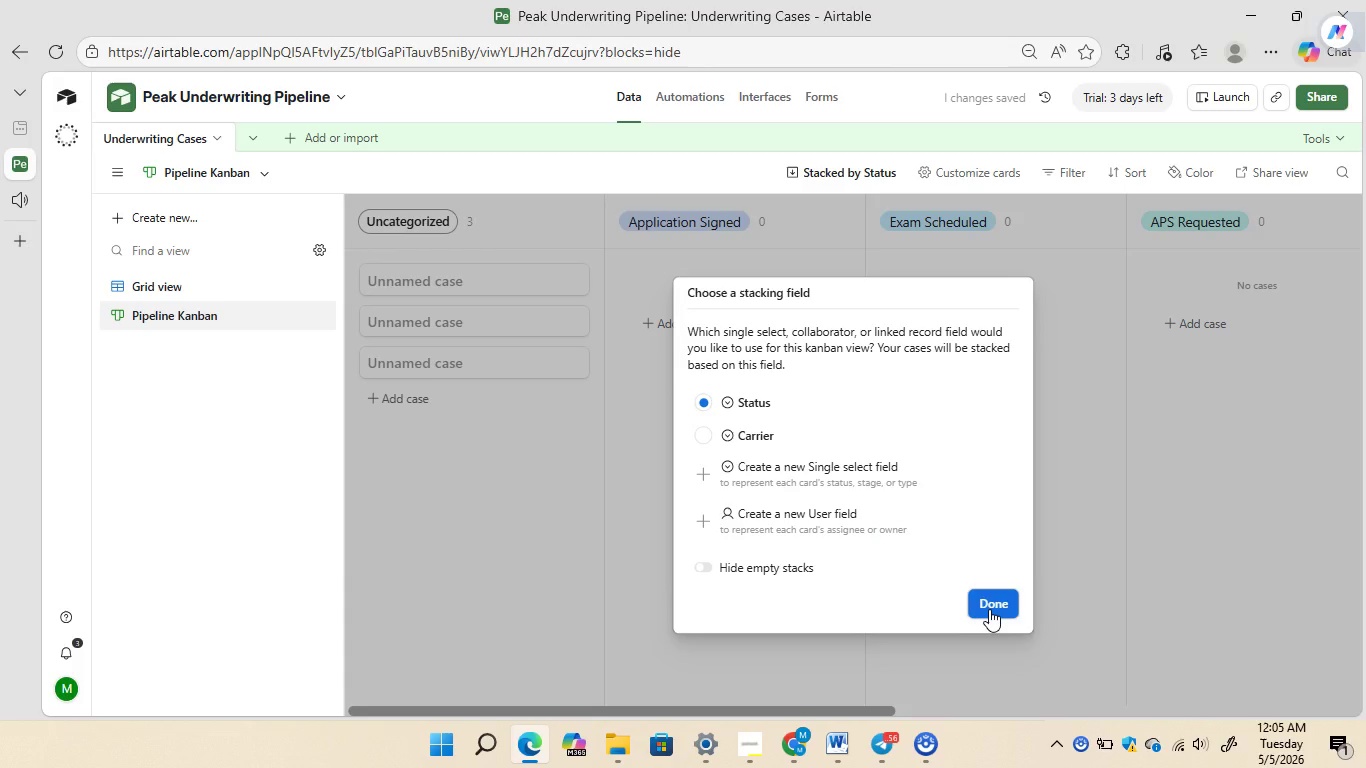 
left_click([989, 609])
 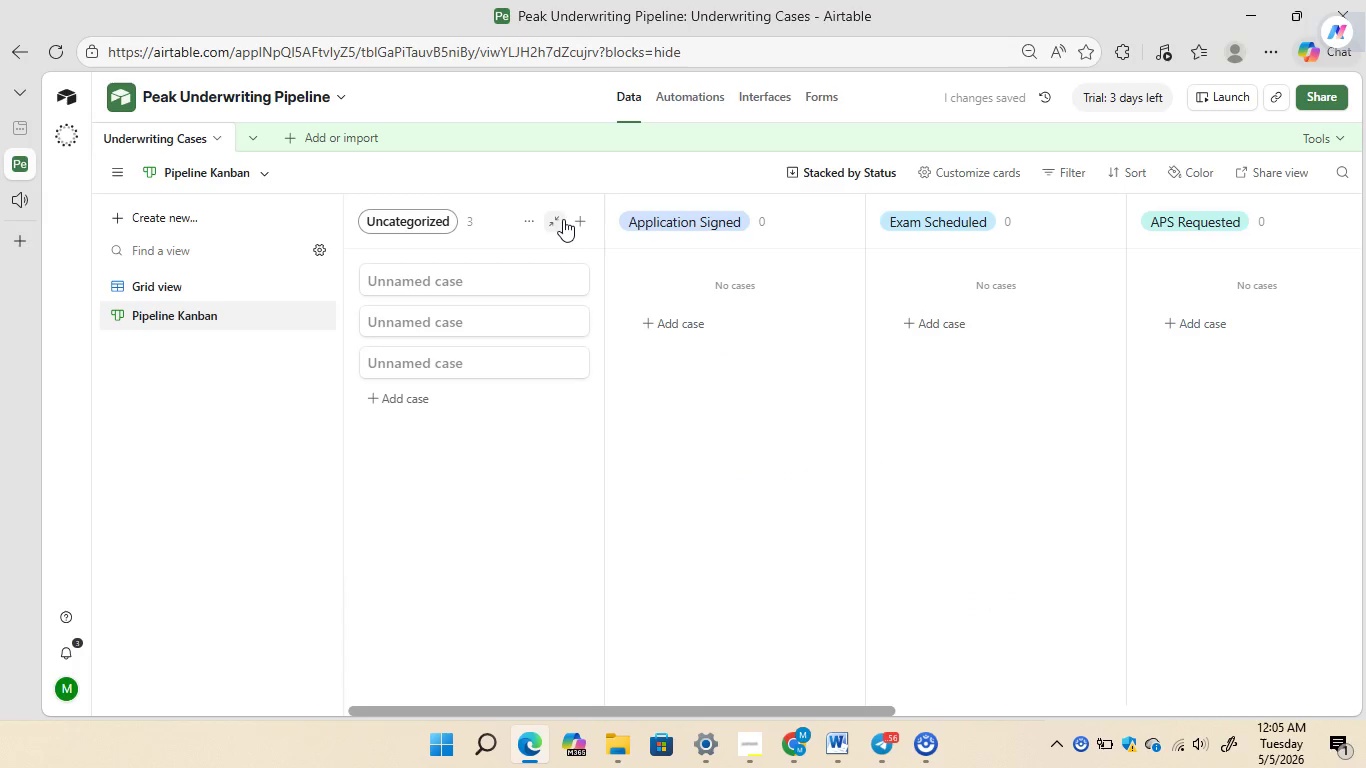 
left_click([555, 219])
 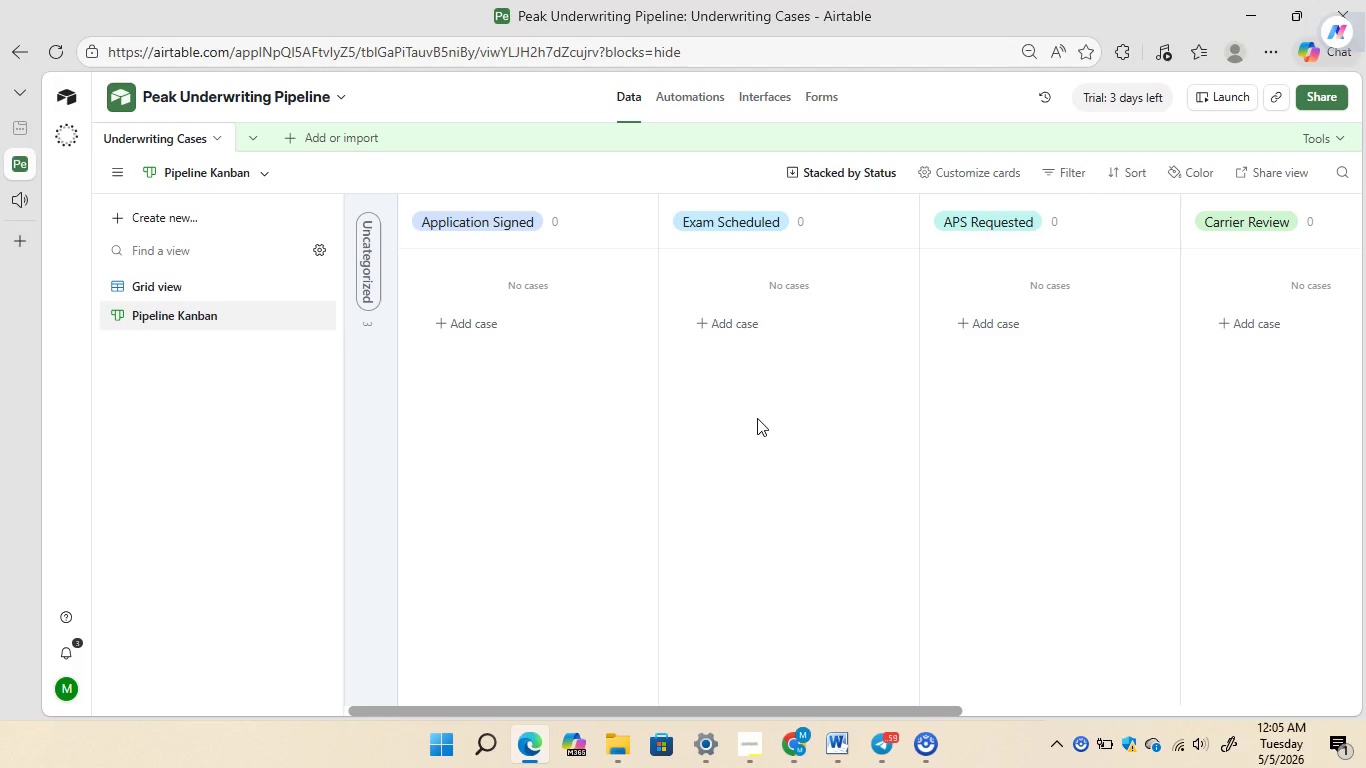 
wait(7.83)
 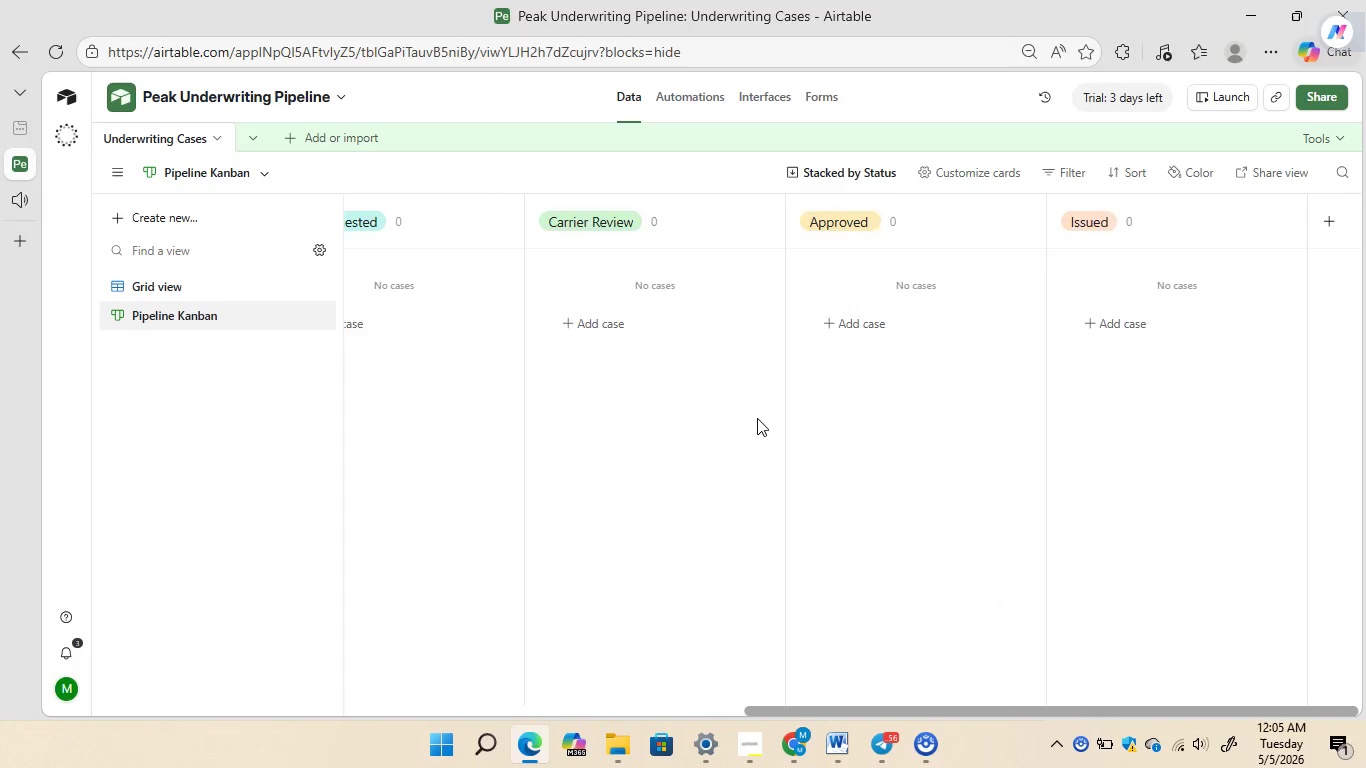 
left_click([166, 221])
 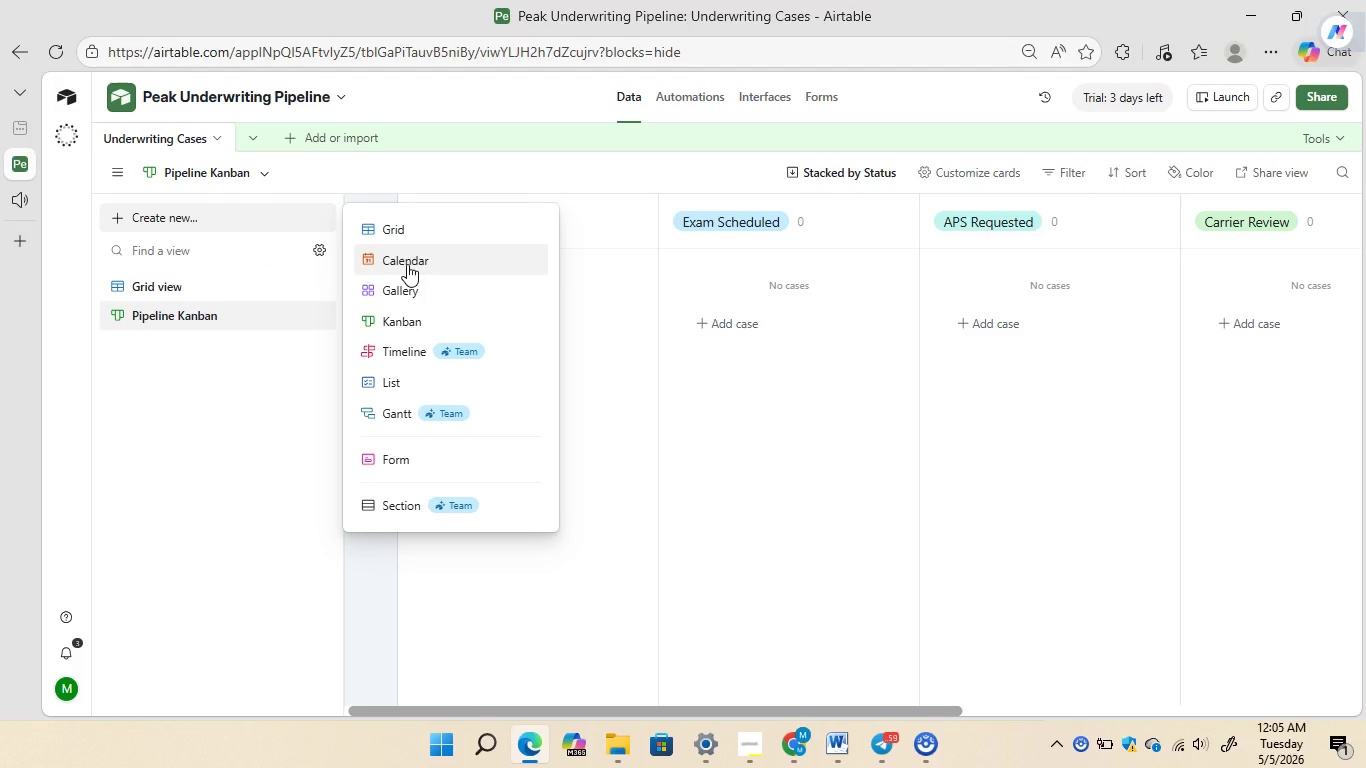 
left_click([407, 264])
 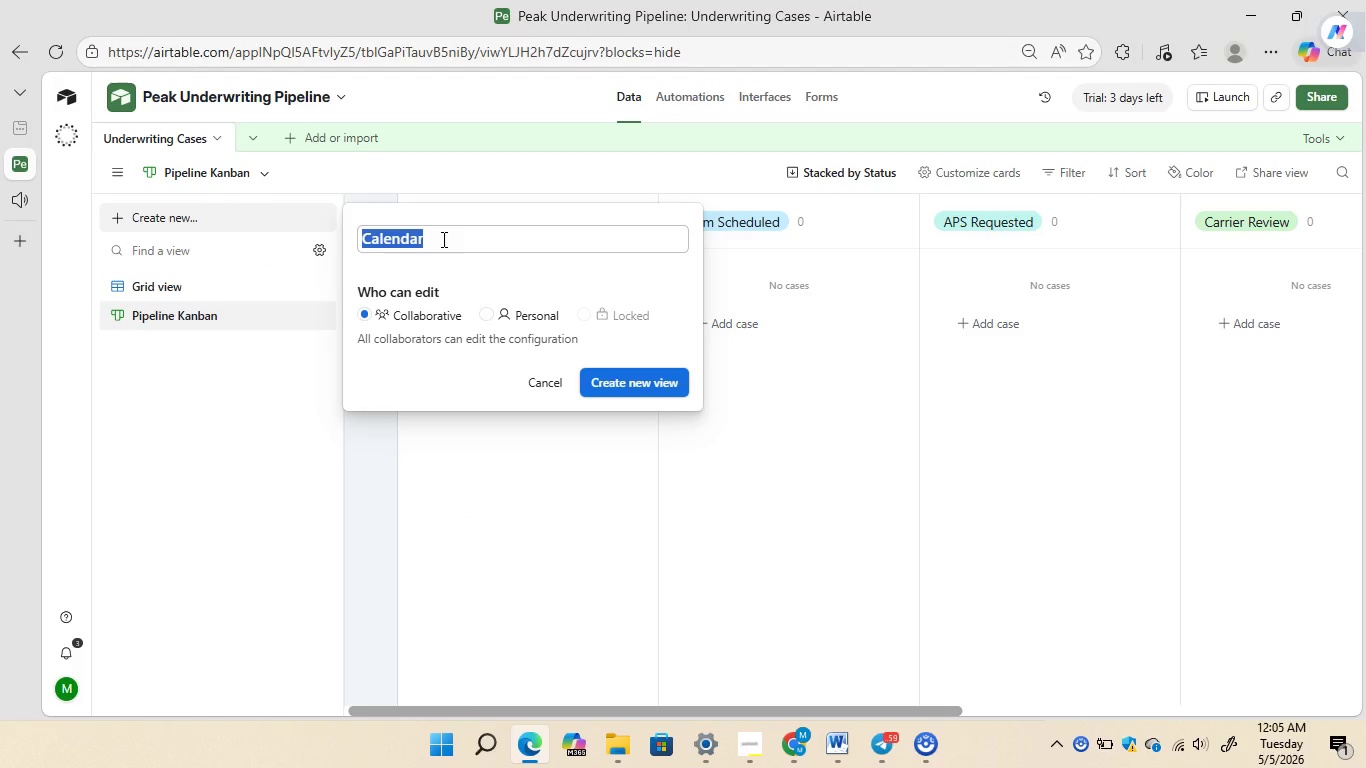 
left_click([442, 239])
 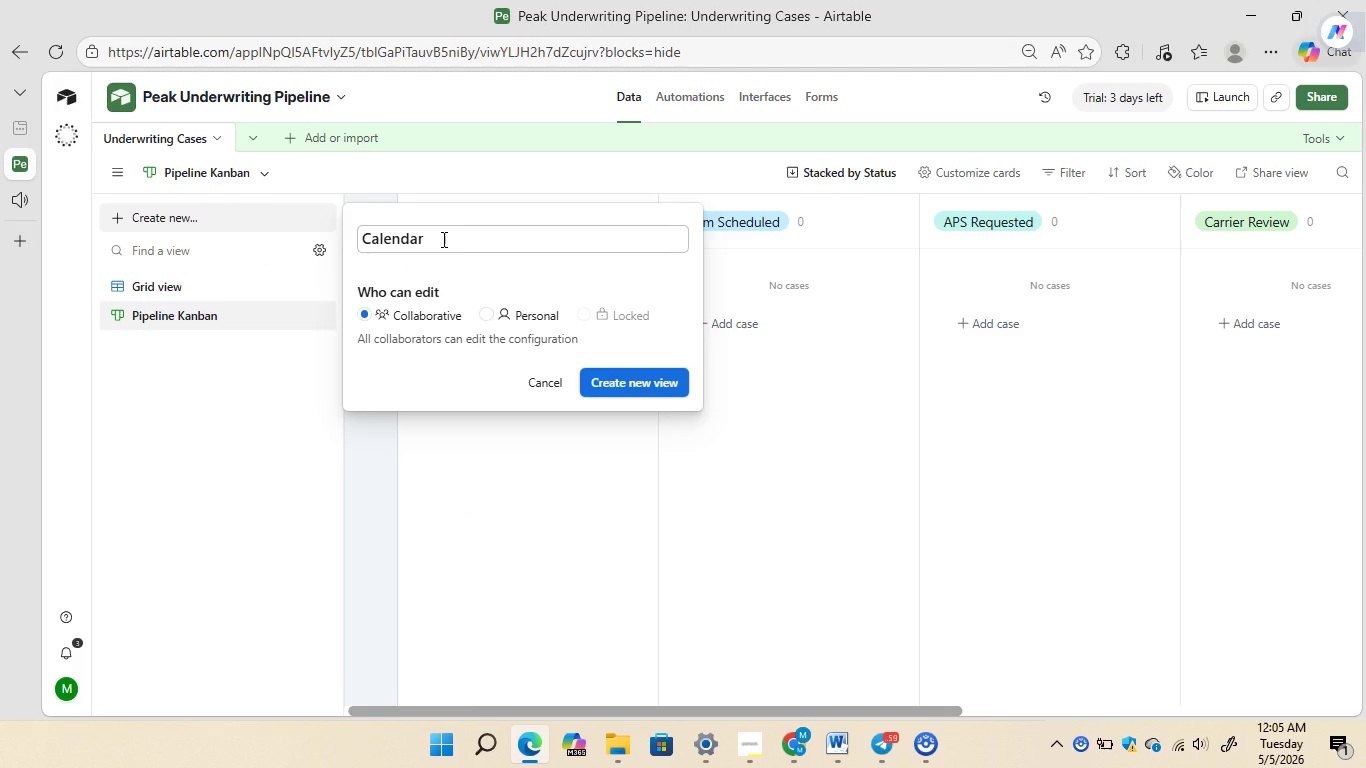 
key(Backspace)
key(Backspace)
key(Backspace)
key(Backspace)
key(Backspace)
key(Backspace)
key(Backspace)
key(Backspace)
type(Exam Cale)
 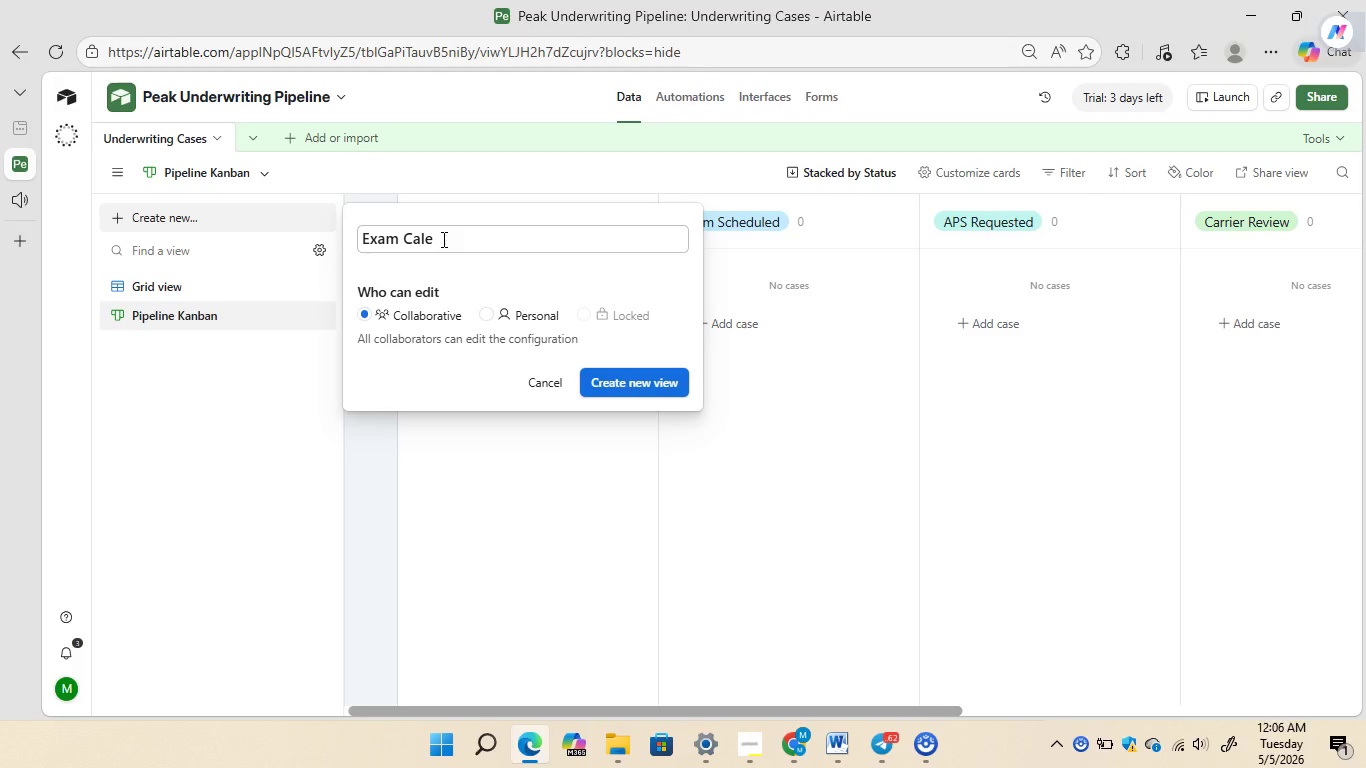 
type(ndar)
 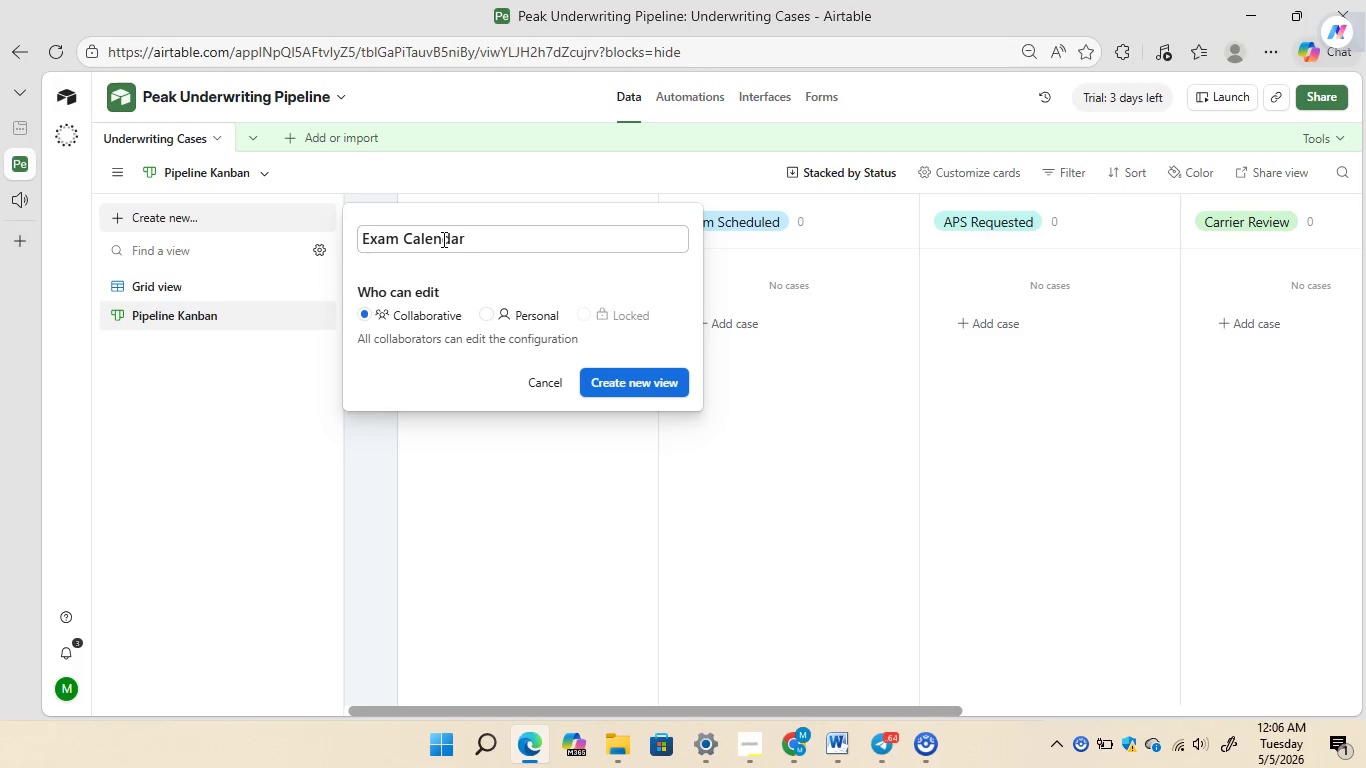 
wait(12.64)
 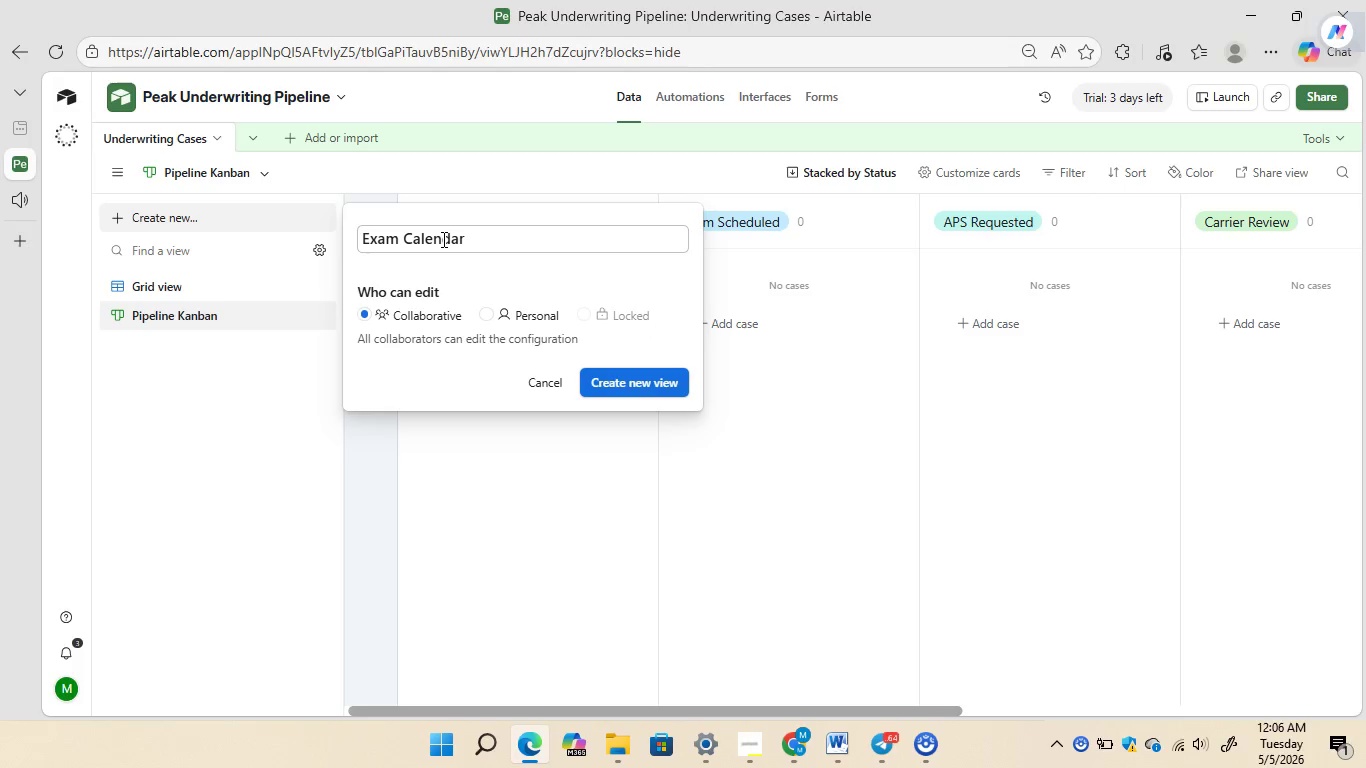 
left_click([650, 389])
 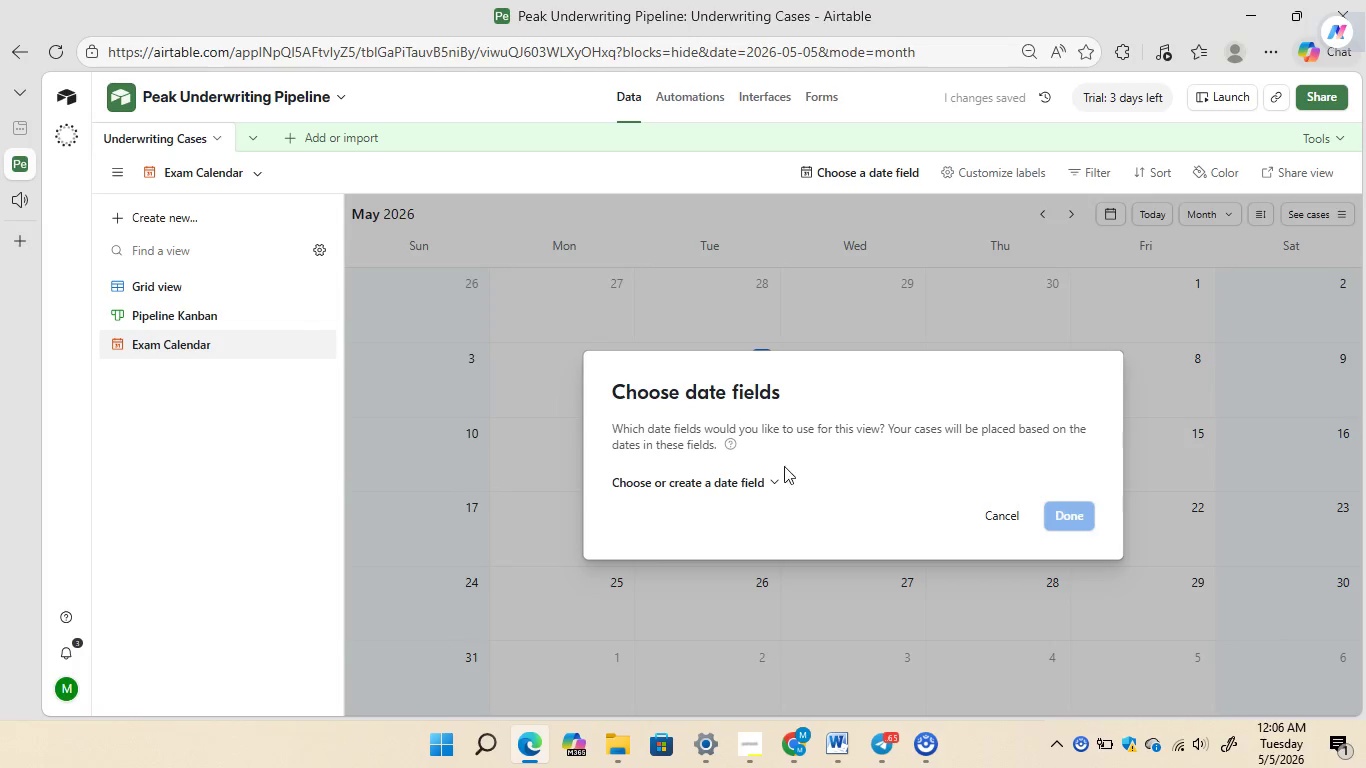 
left_click([770, 478])
 